 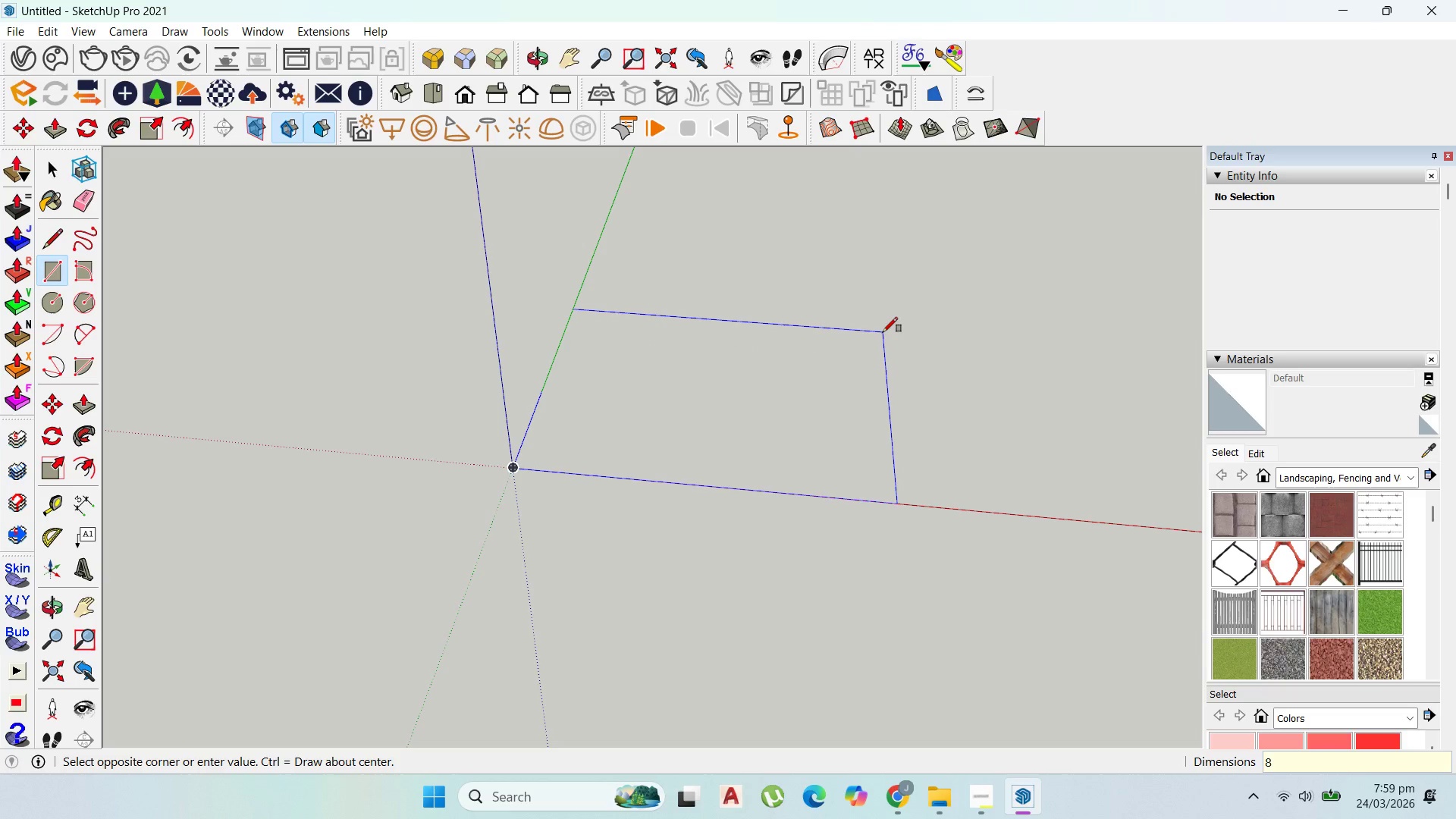 
key(Numpad0)
 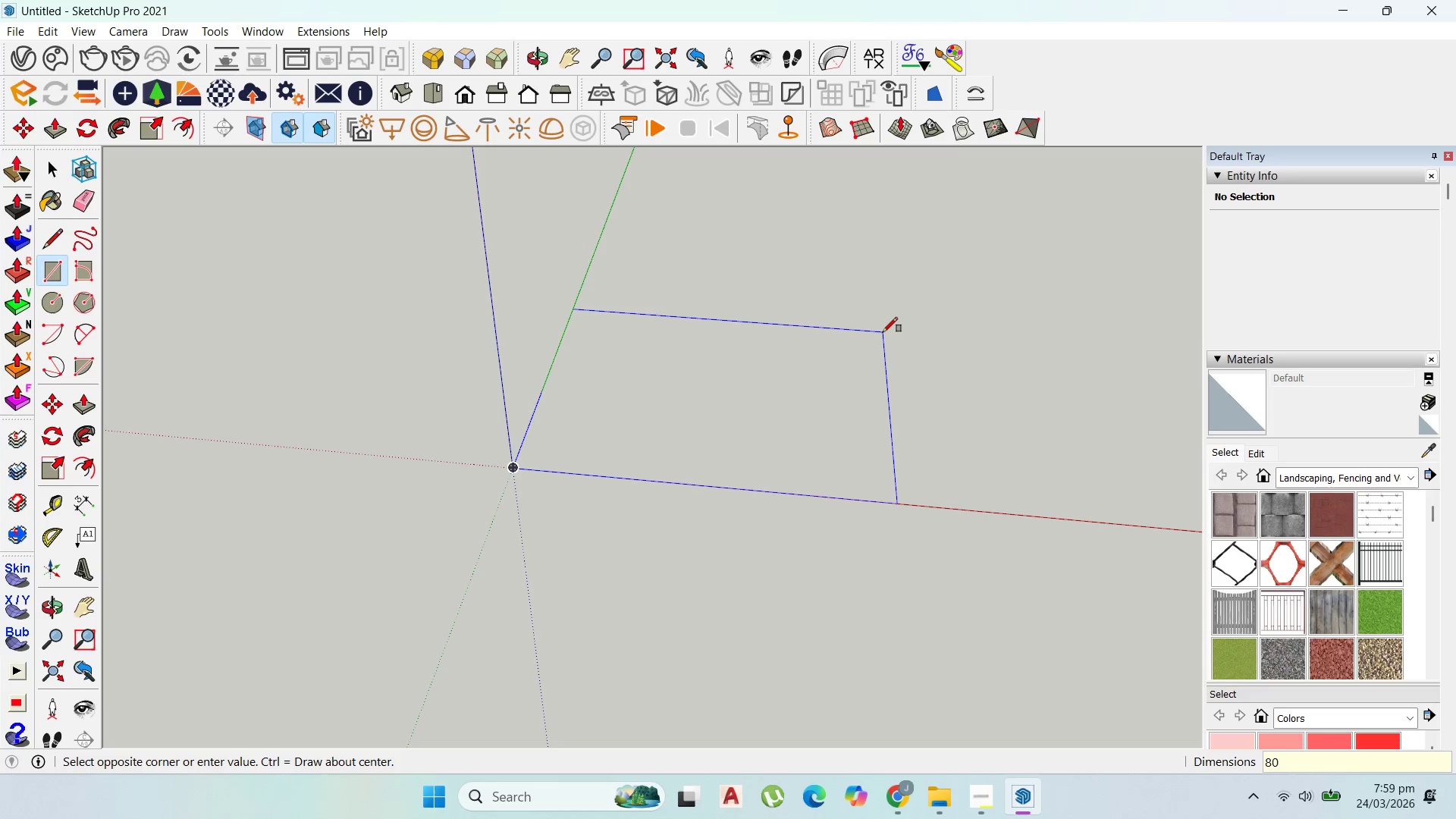 
key(Numpad0)
 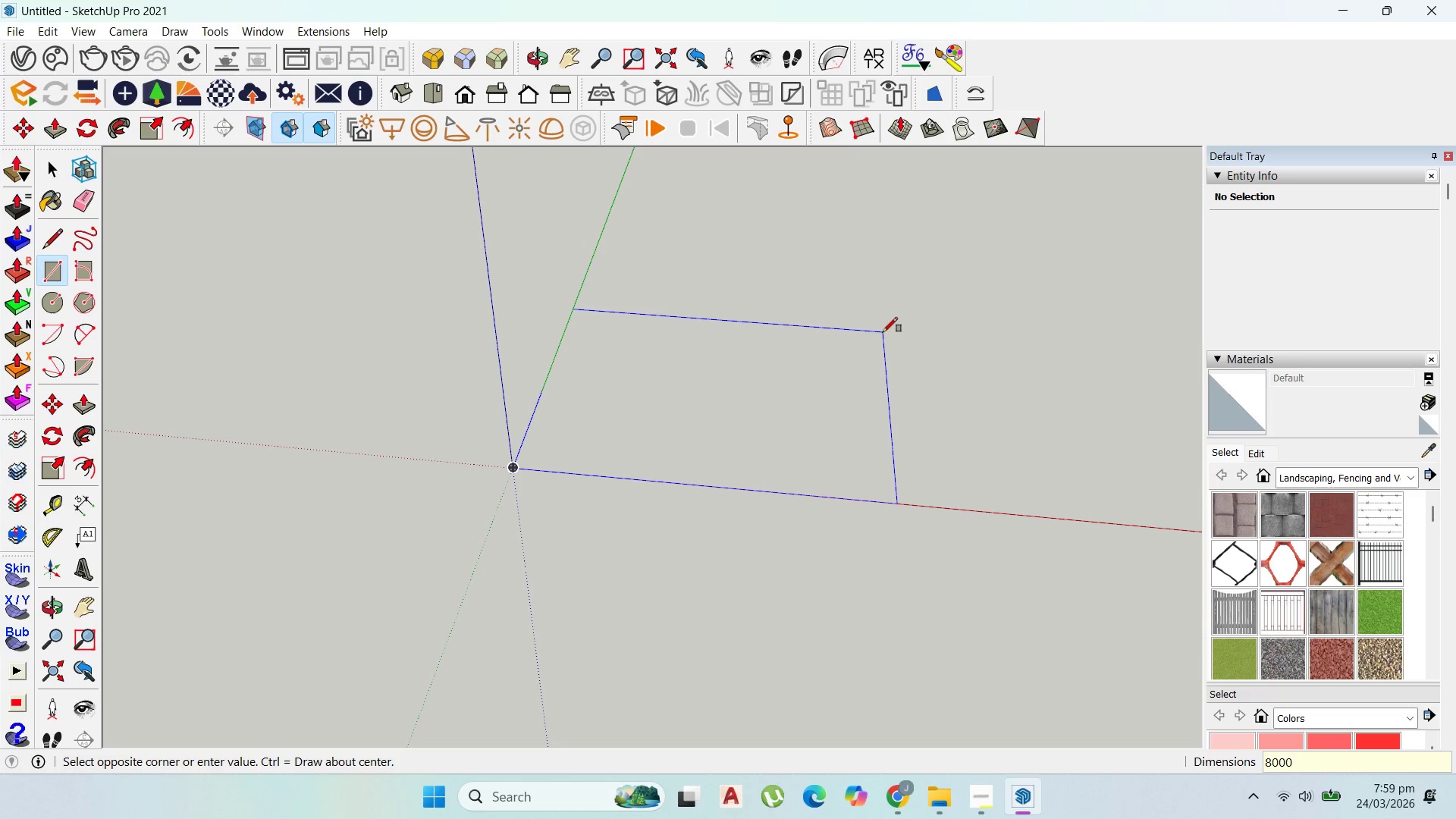 
key(Numpad0)
 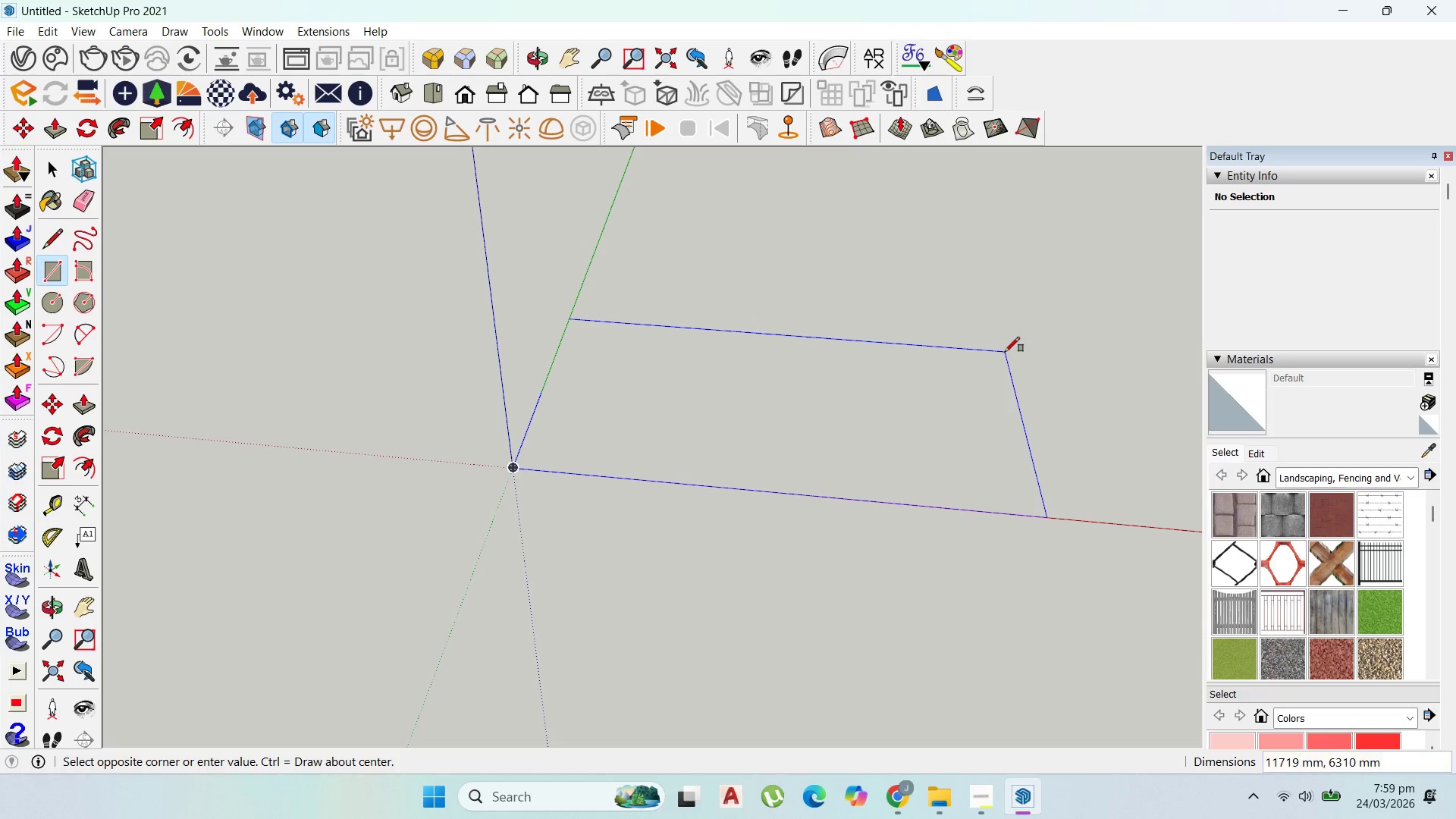 
wait(6.44)
 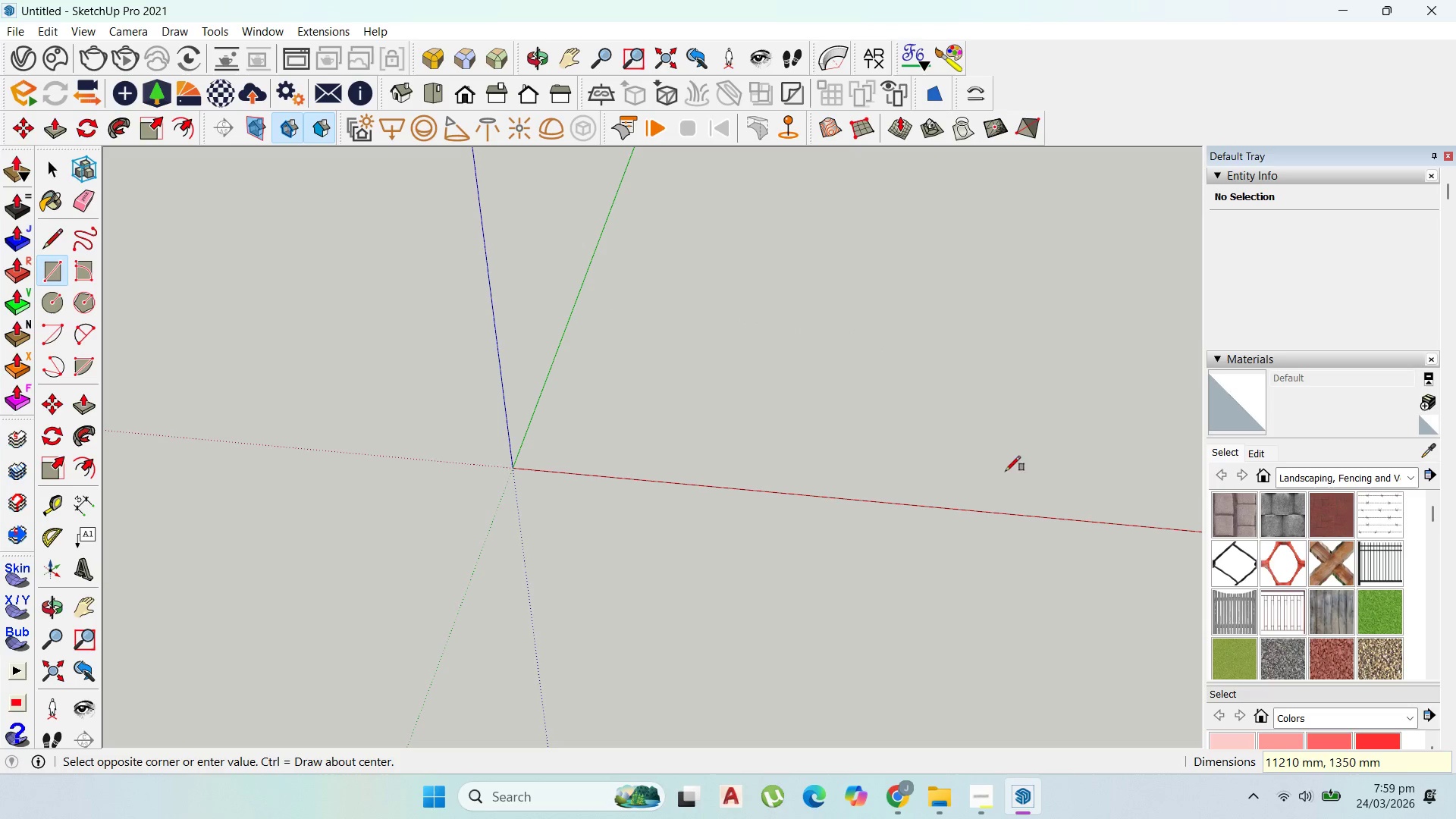 
key(Numpad1)
 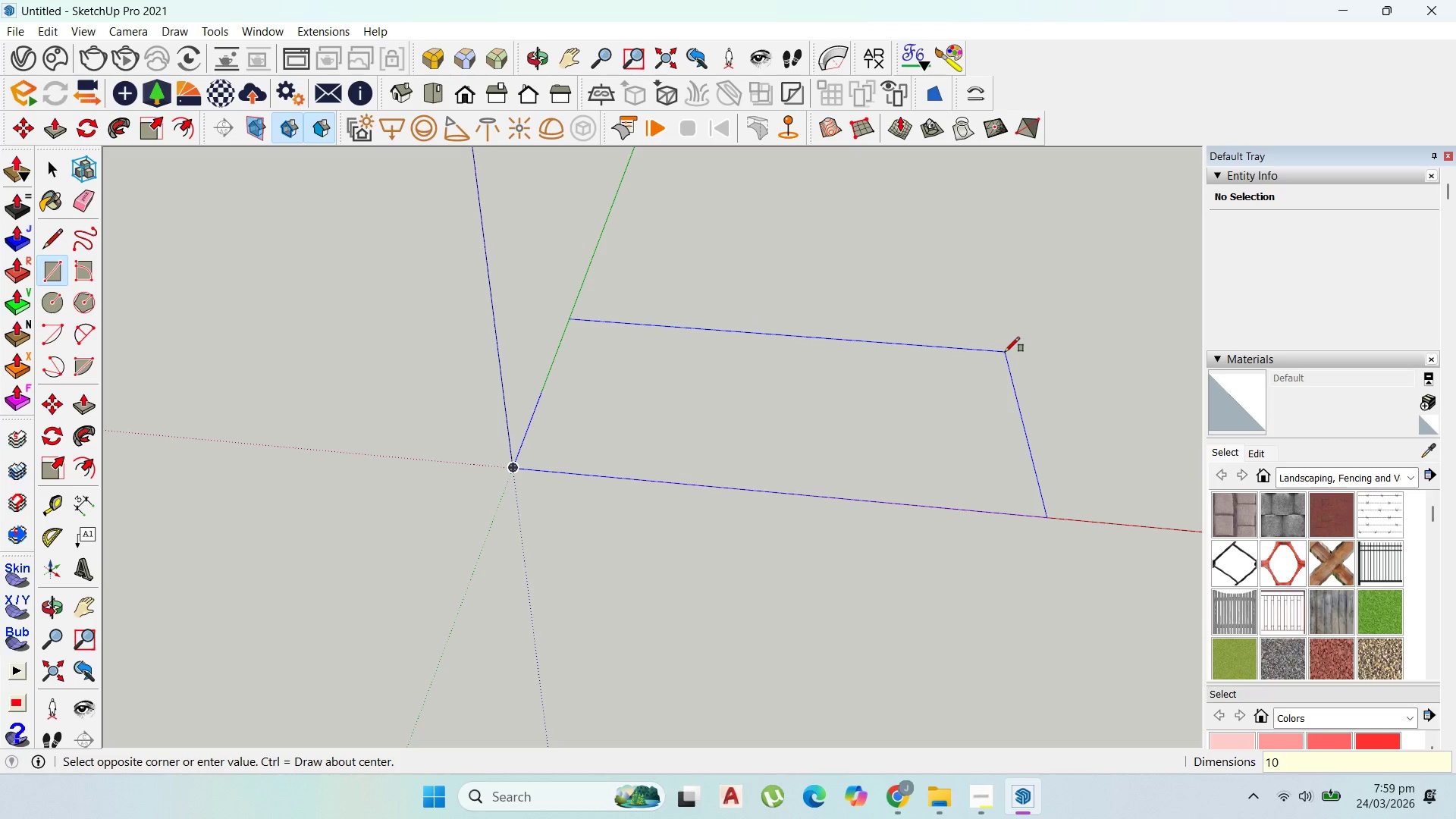 
key(Numpad0)
 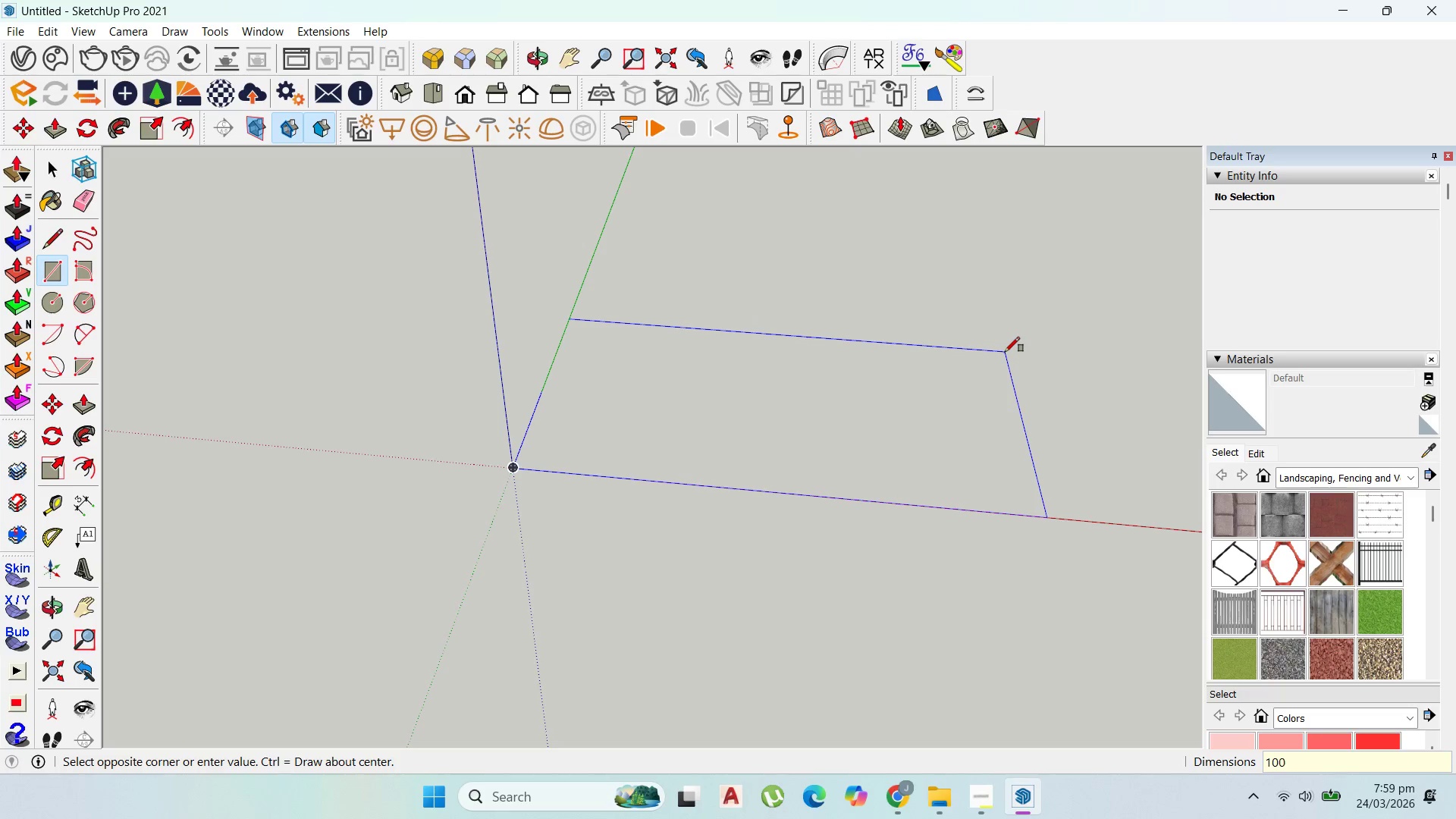 
key(Numpad0)
 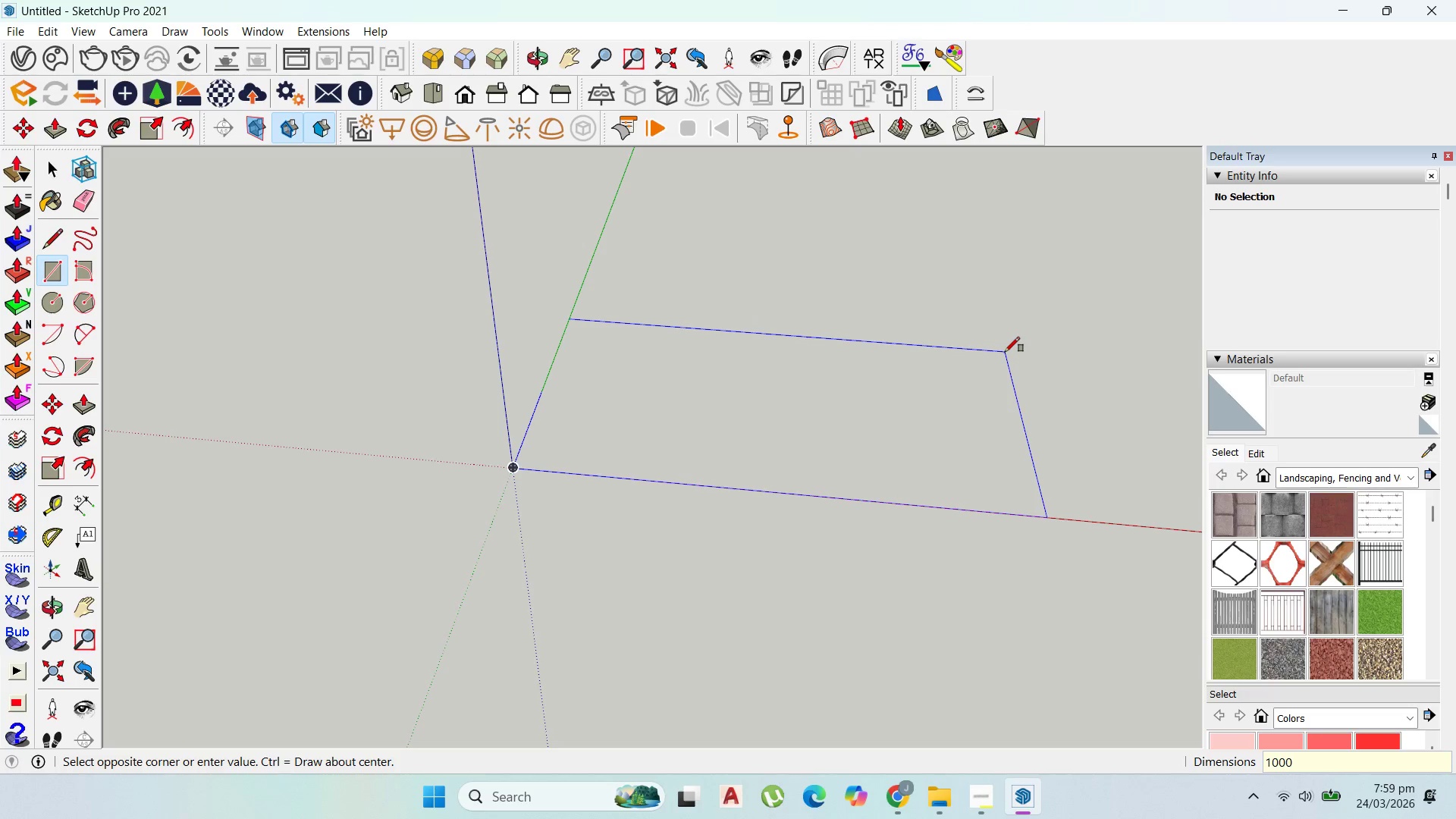 
key(Numpad0)
 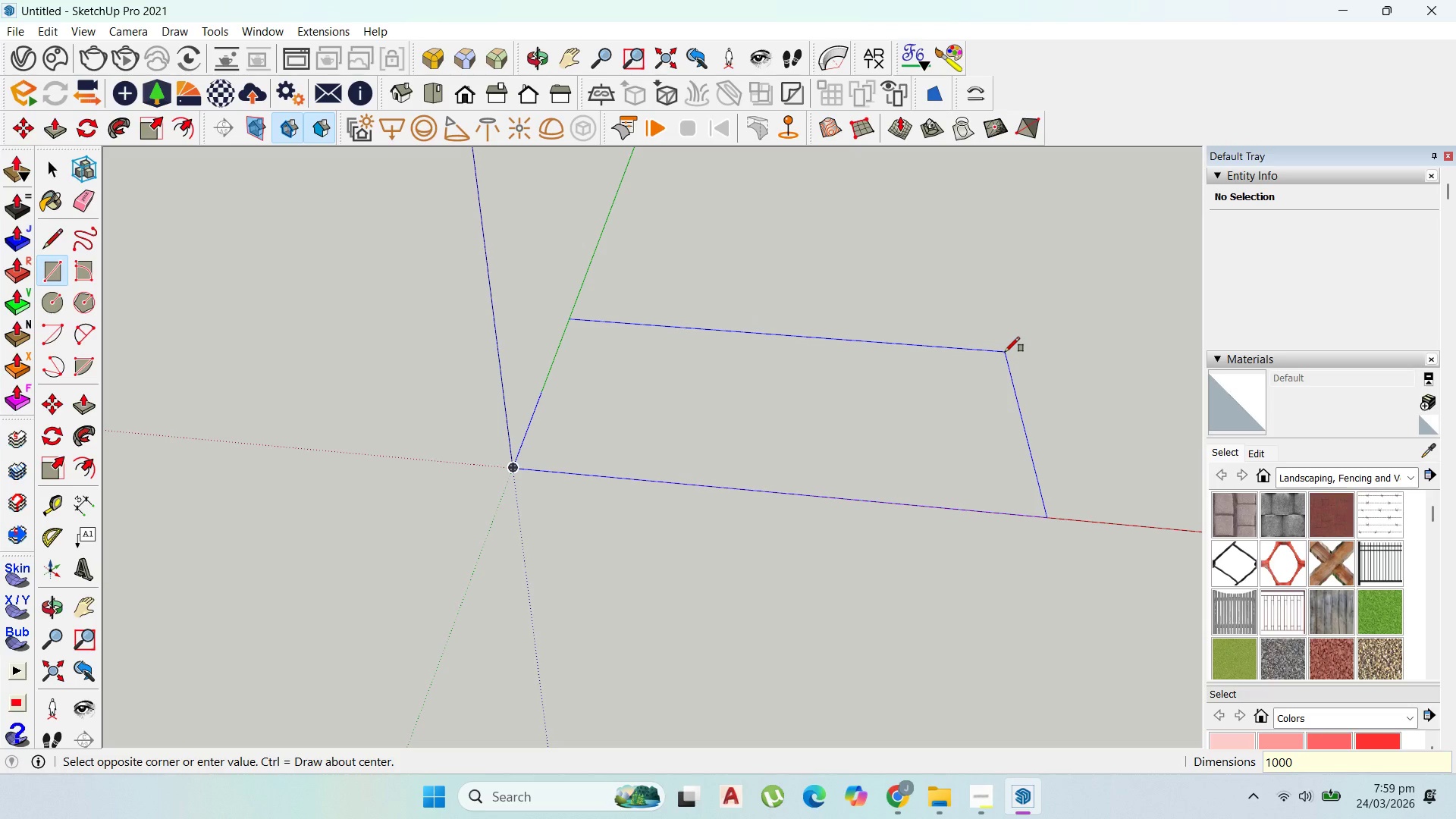 
key(Numpad0)
 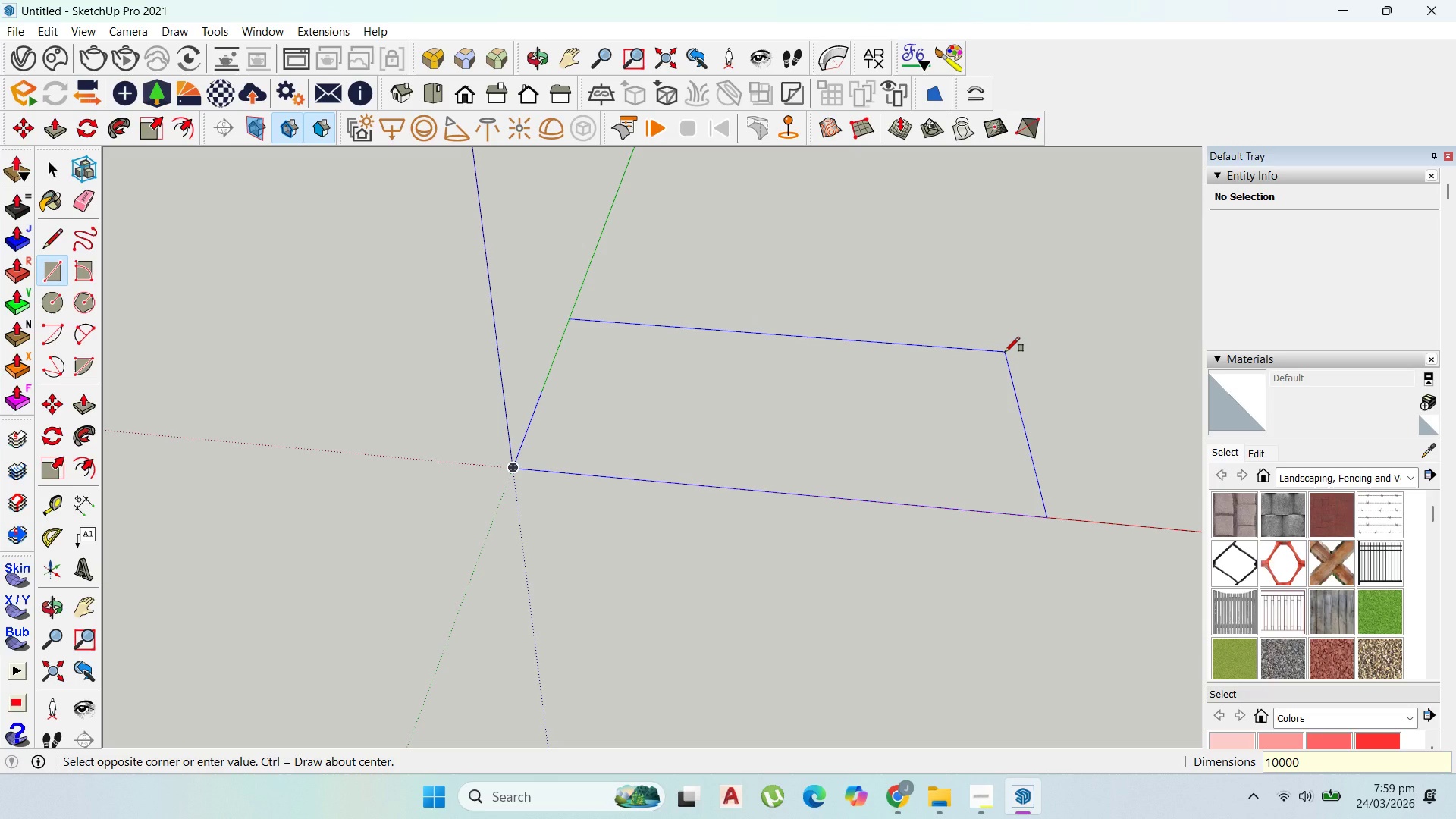 
key(Comma)
 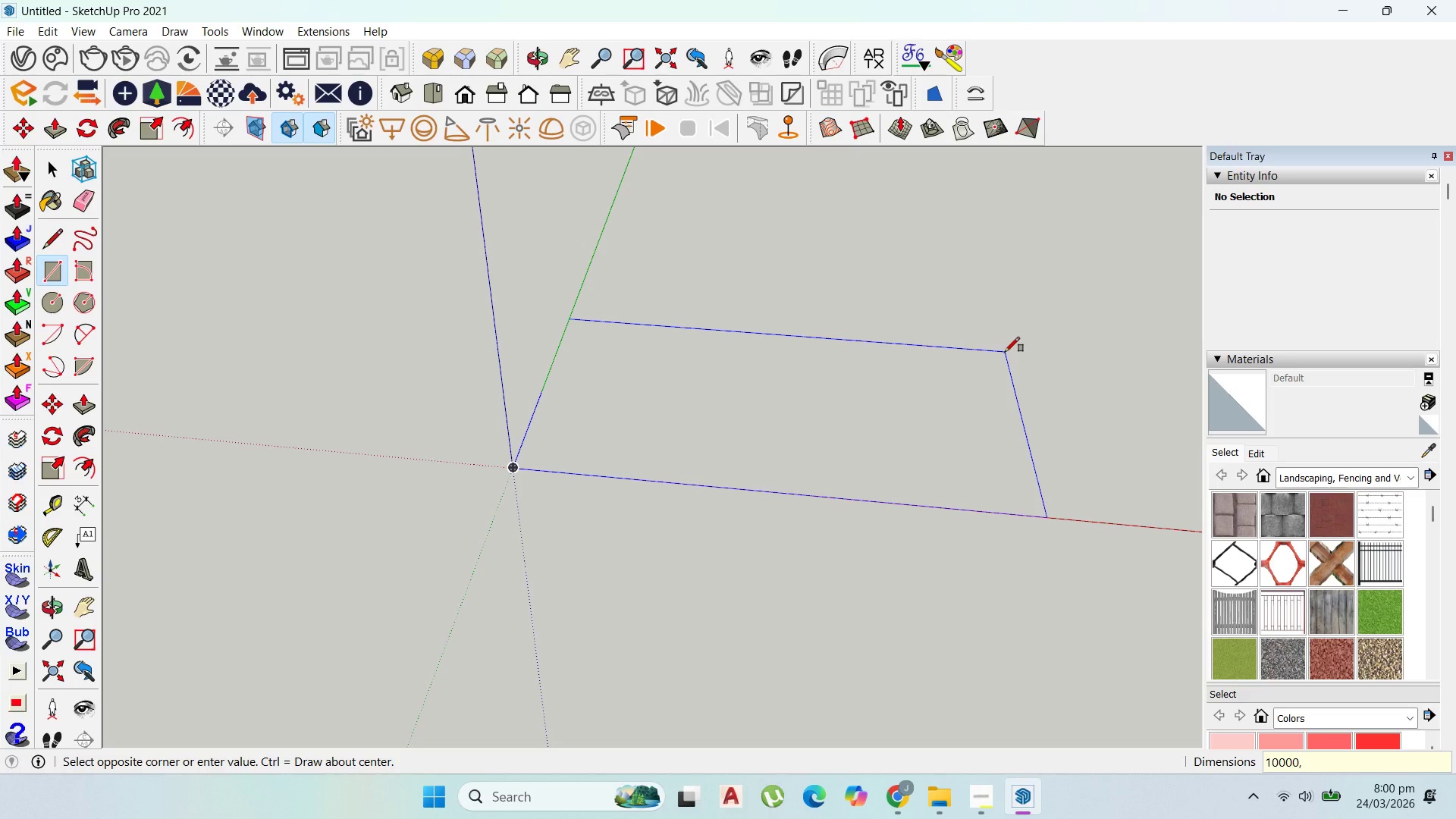 
key(Numpad7)
 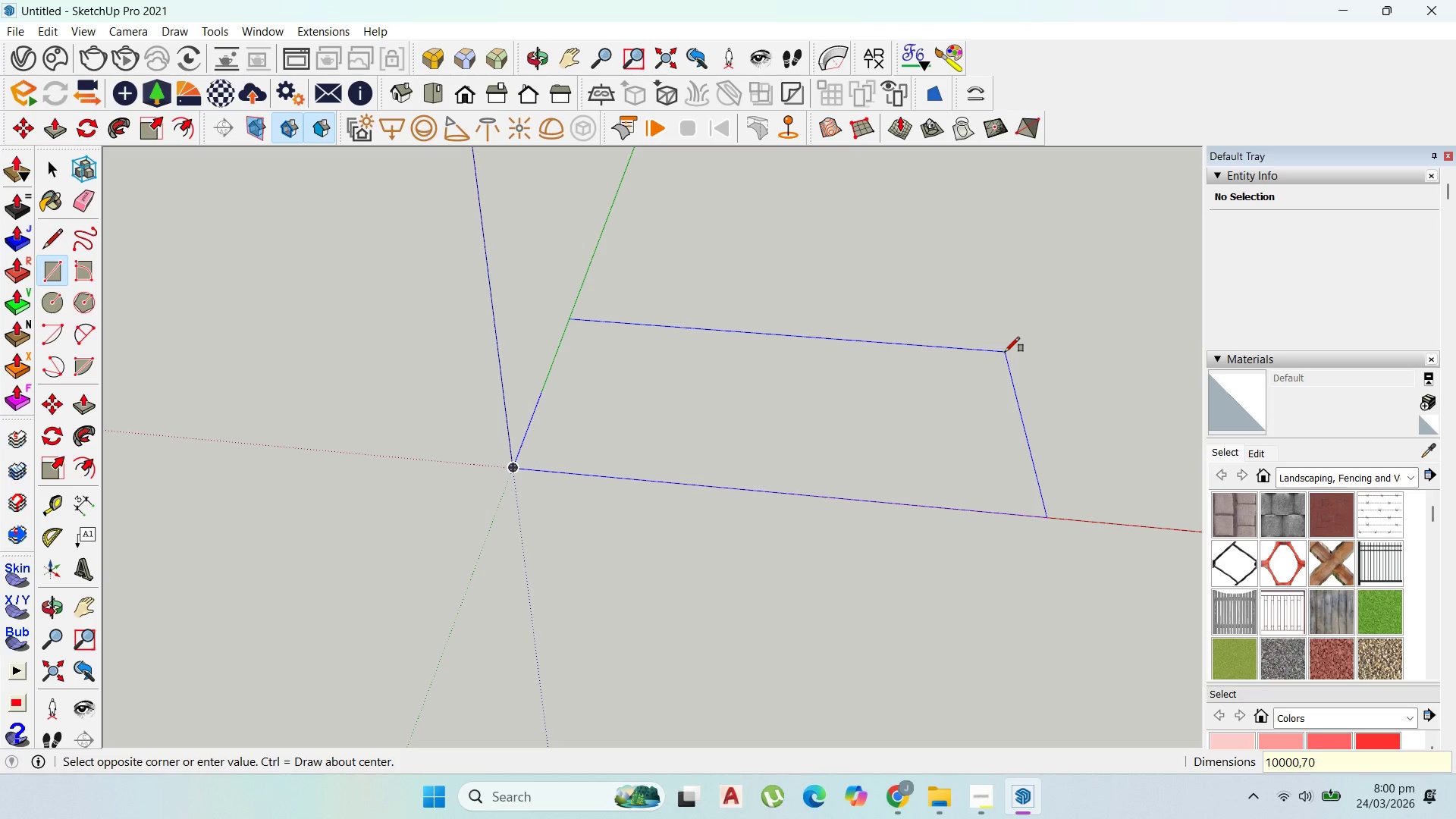 
key(Numpad0)
 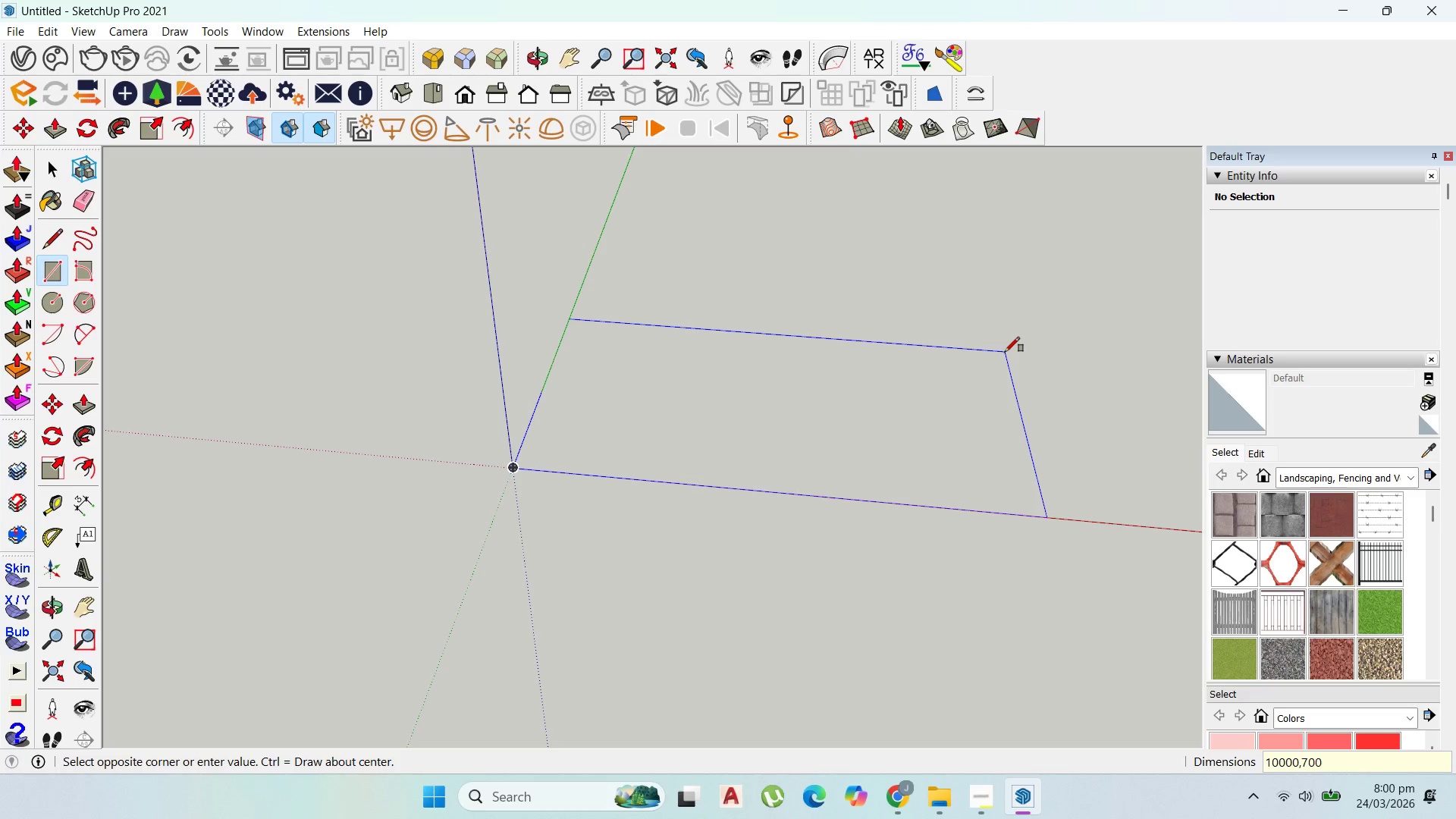 
key(Numpad0)
 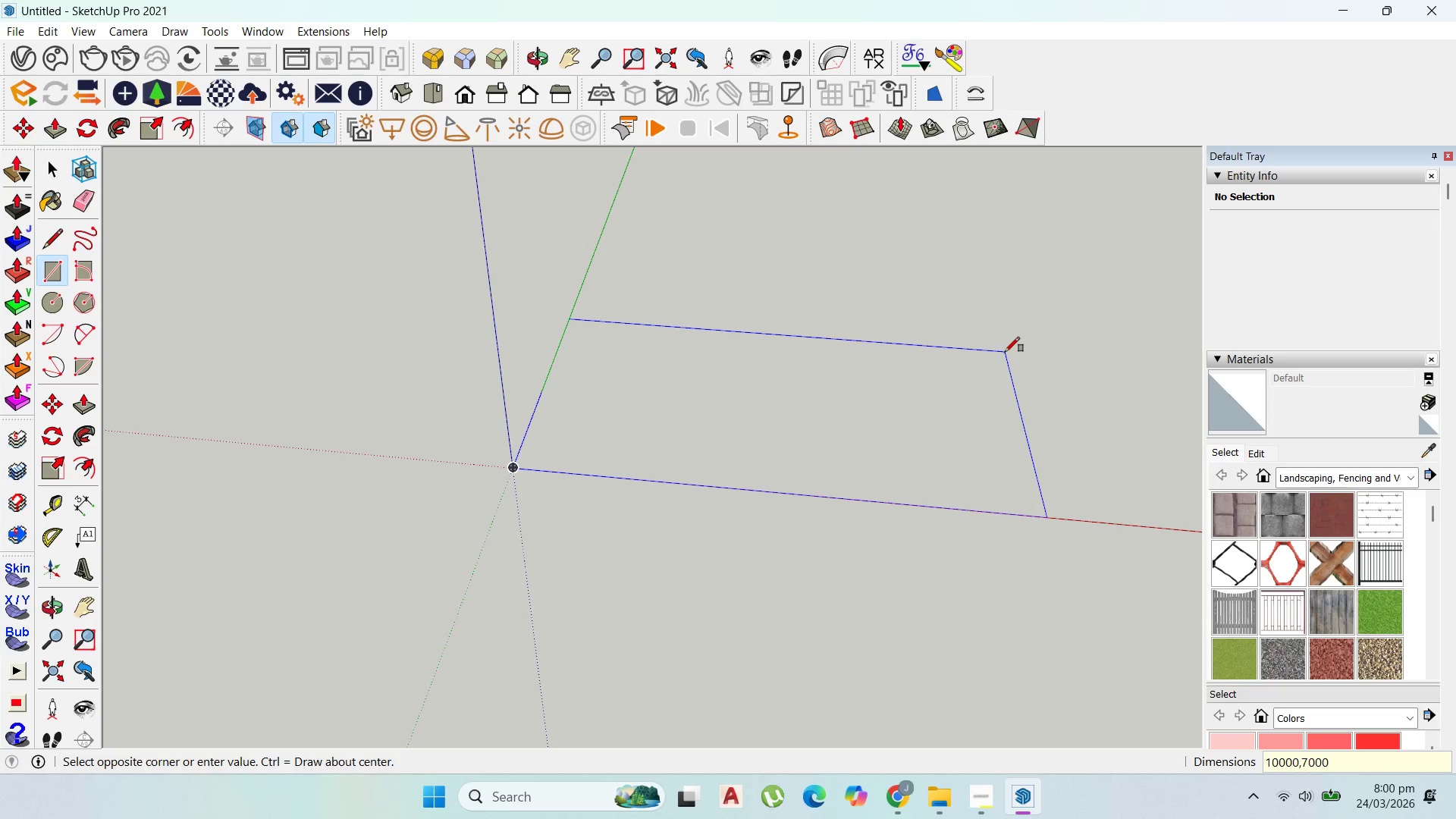 
key(Numpad0)
 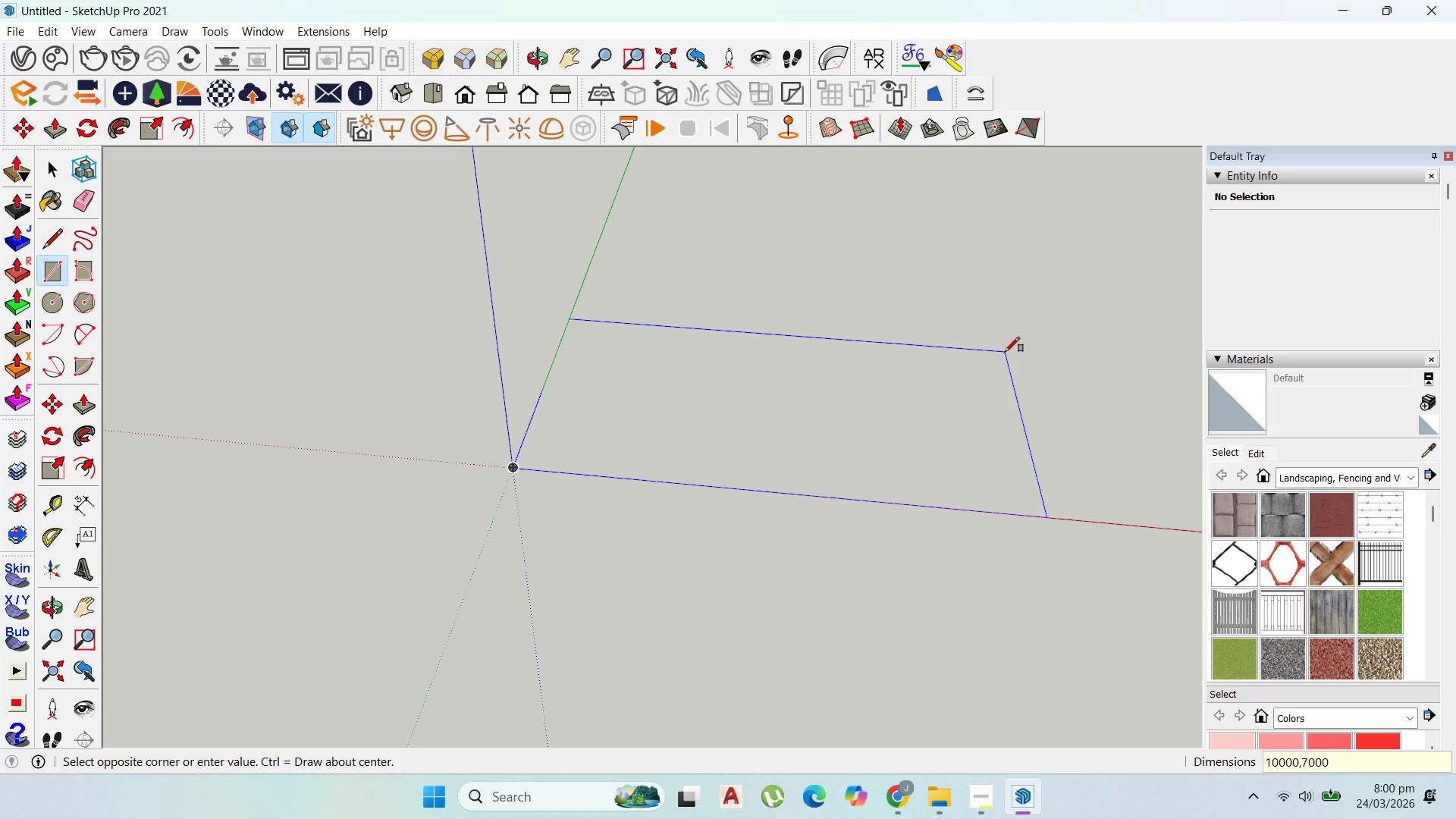 
key(Enter)
 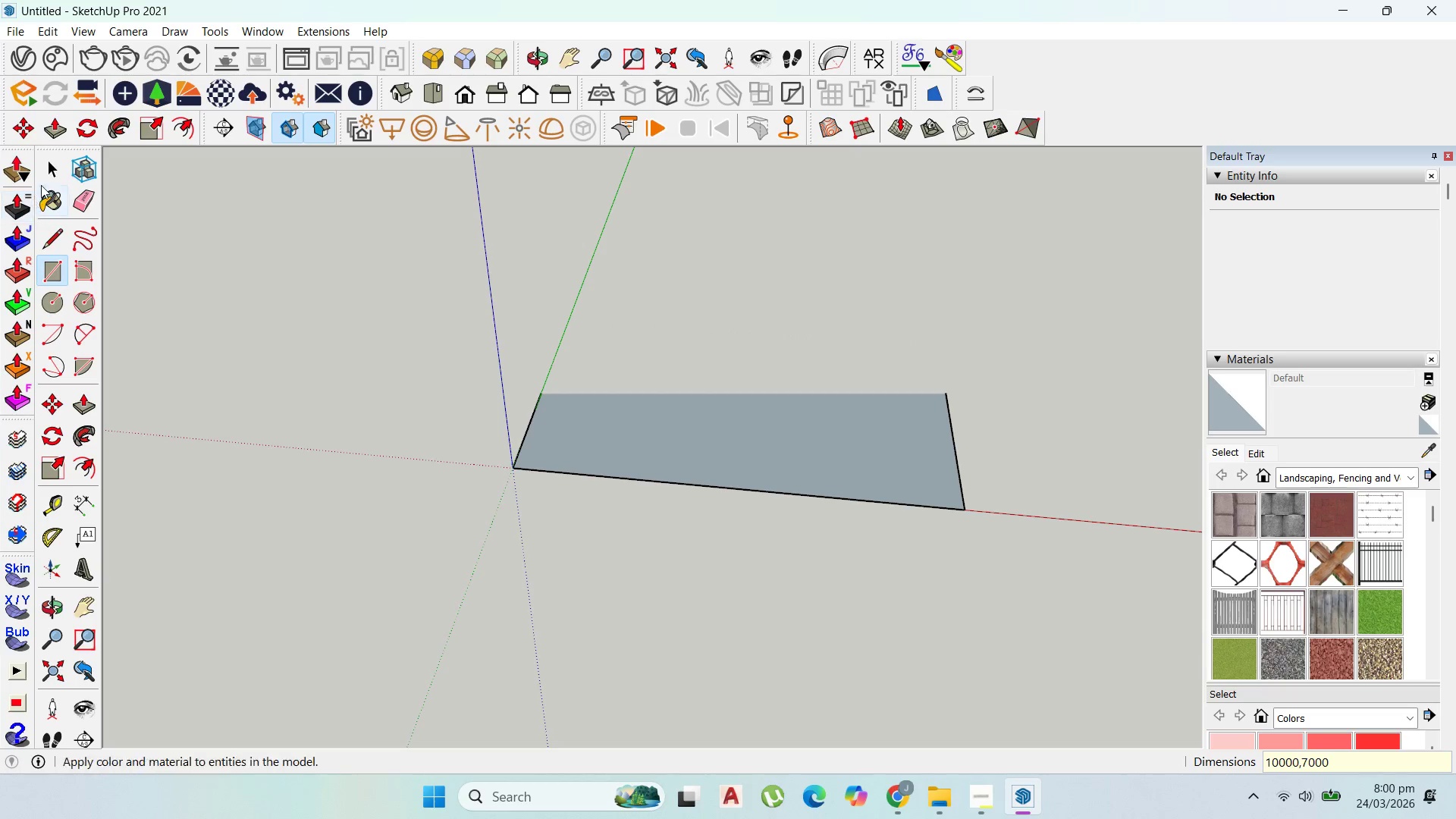 
scroll: coordinate [827, 413], scroll_direction: down, amount: 1.0
 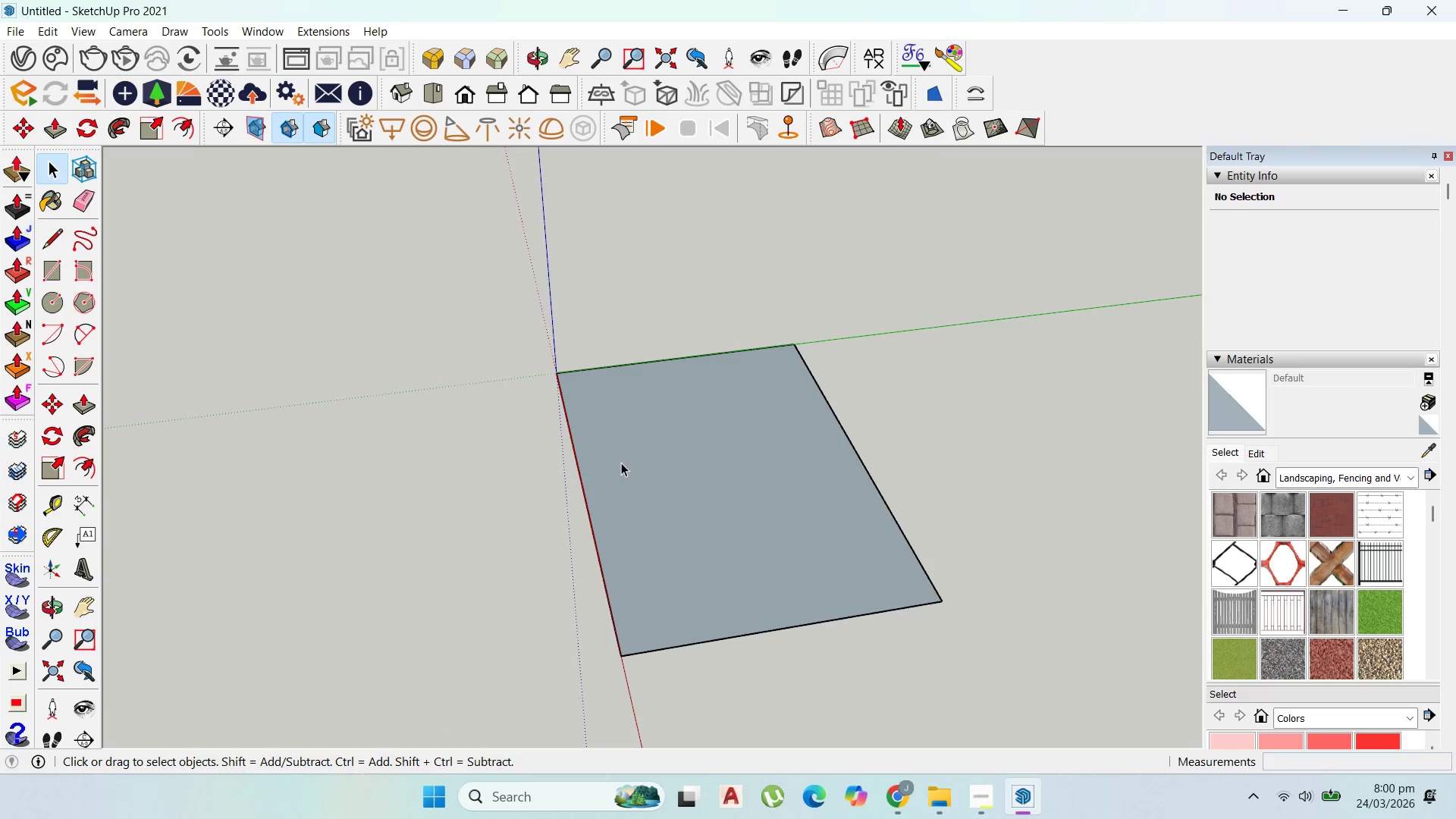 
left_click([654, 472])
 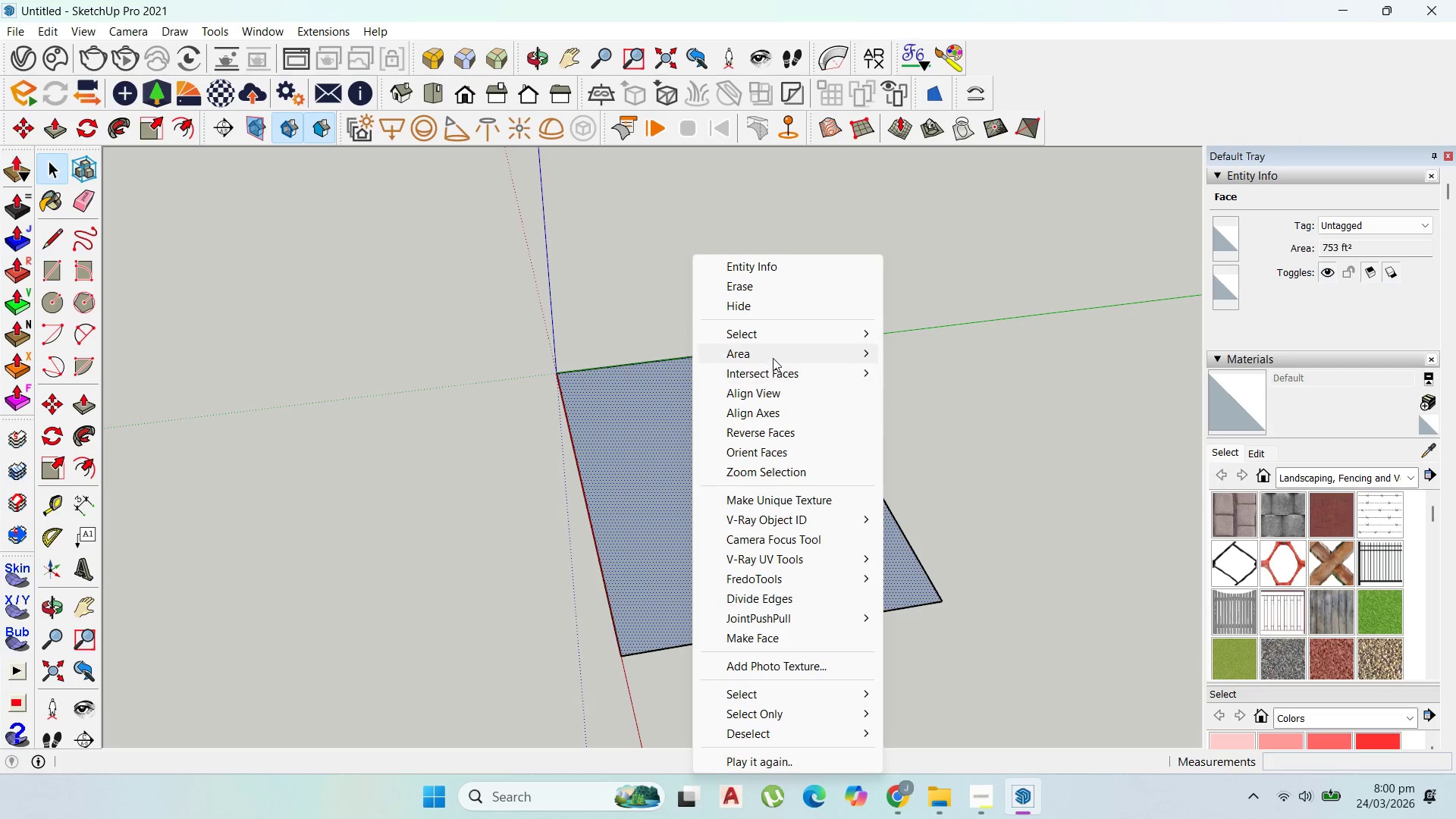 
left_click([774, 356])
 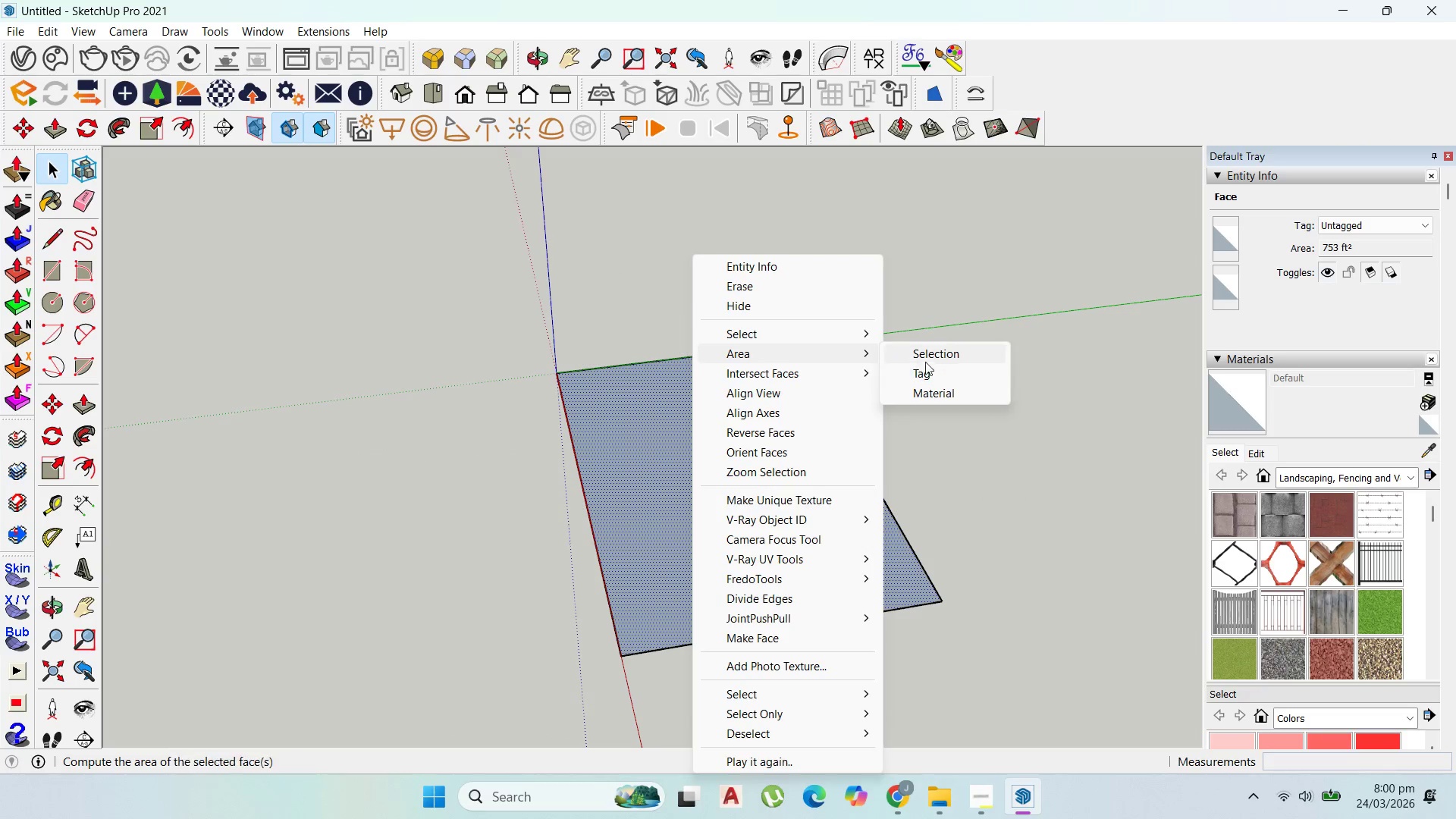 
left_click([932, 361])
 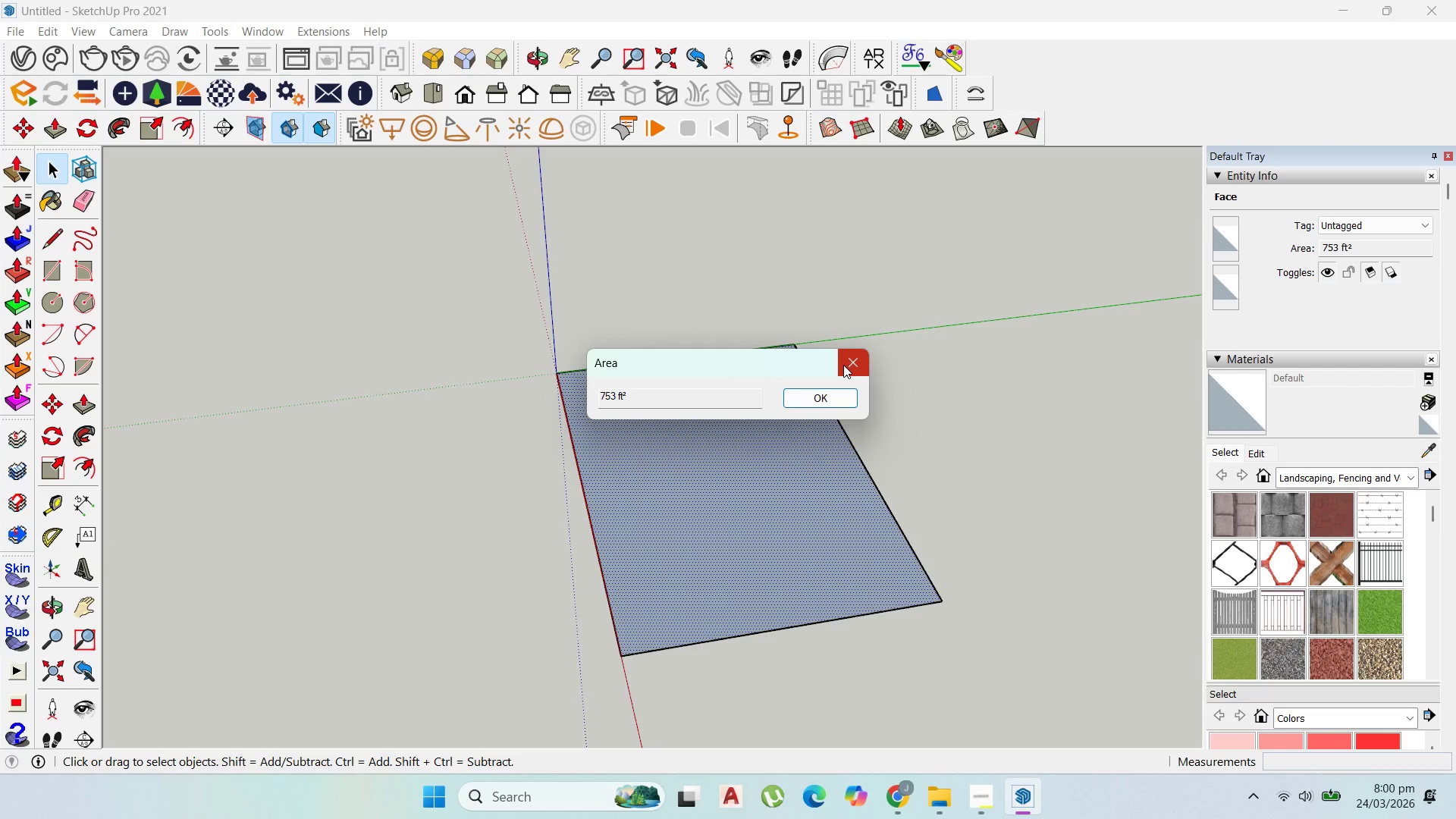 
left_click([843, 364])
 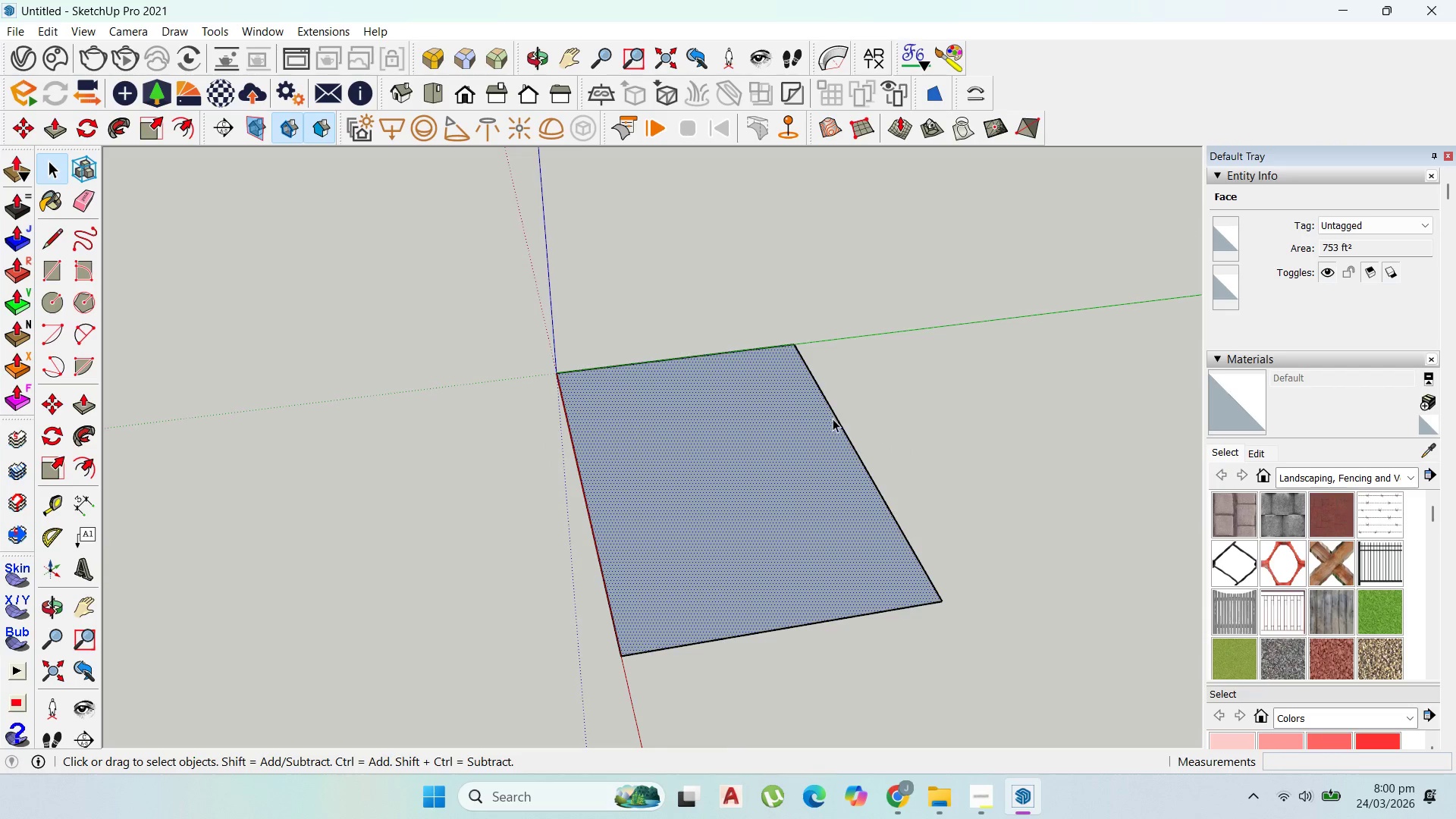 
double_click([761, 472])
 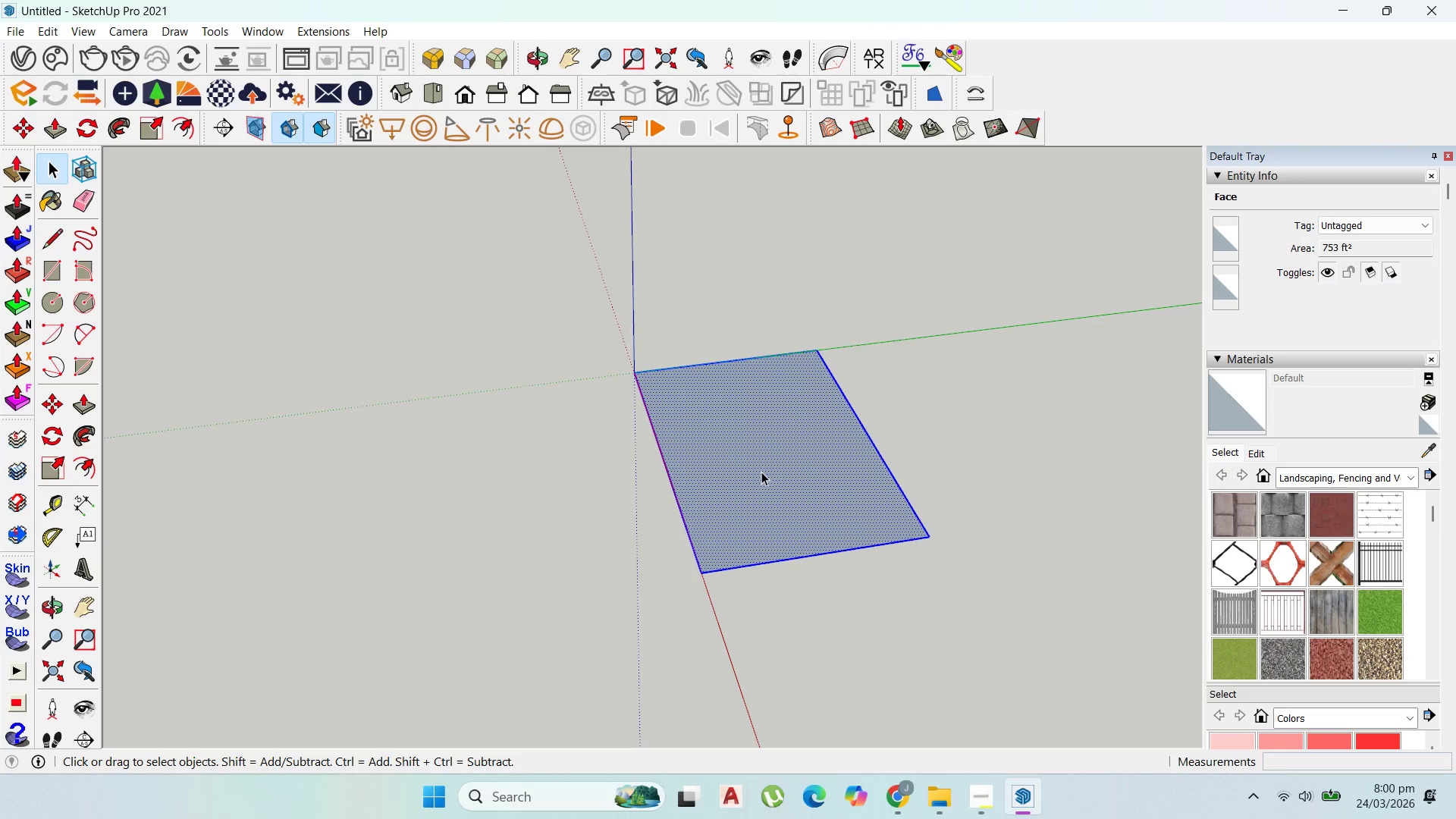 
triple_click([761, 472])
 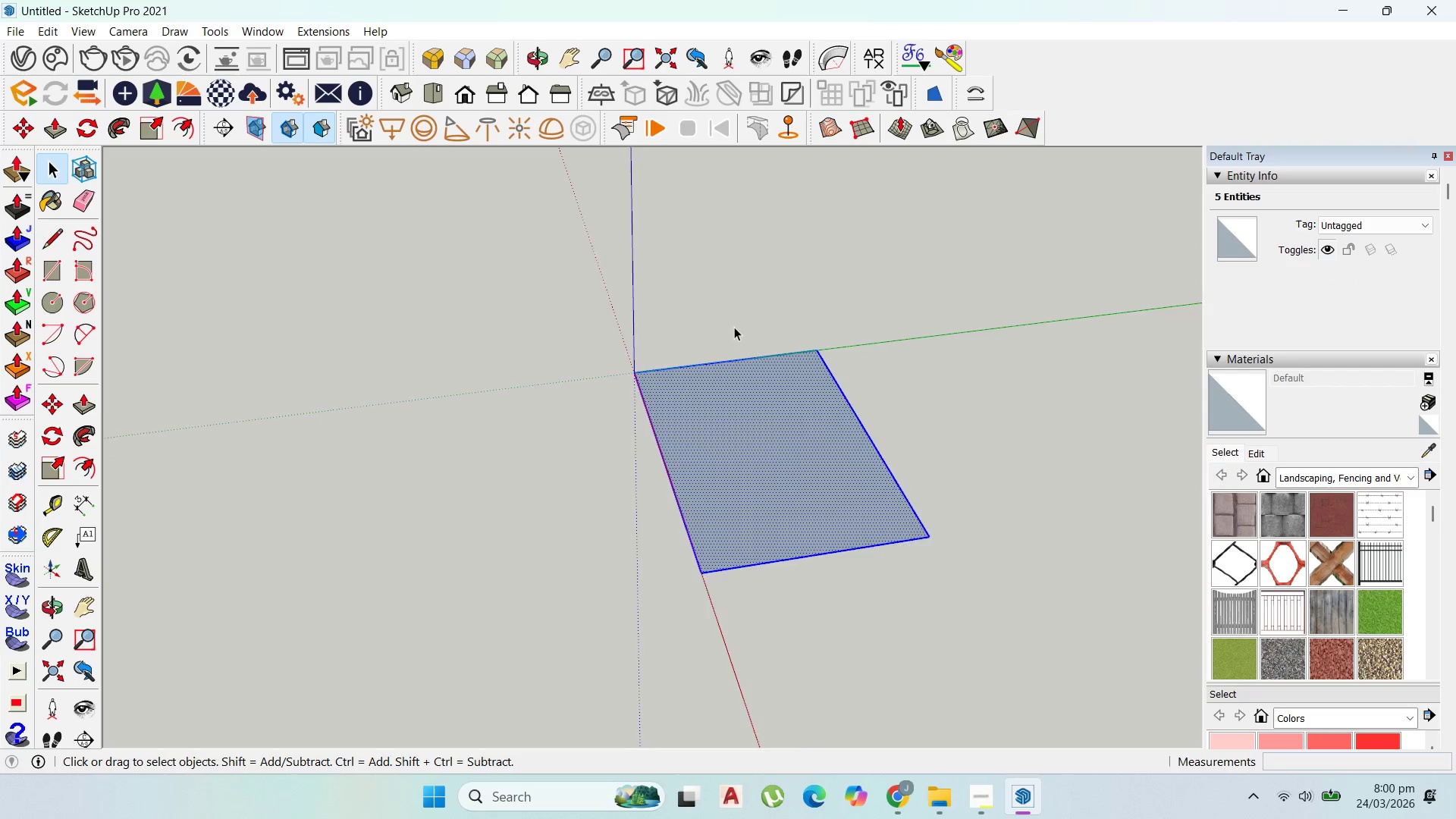 
scroll: coordinate [454, 227], scroll_direction: down, amount: 8.0
 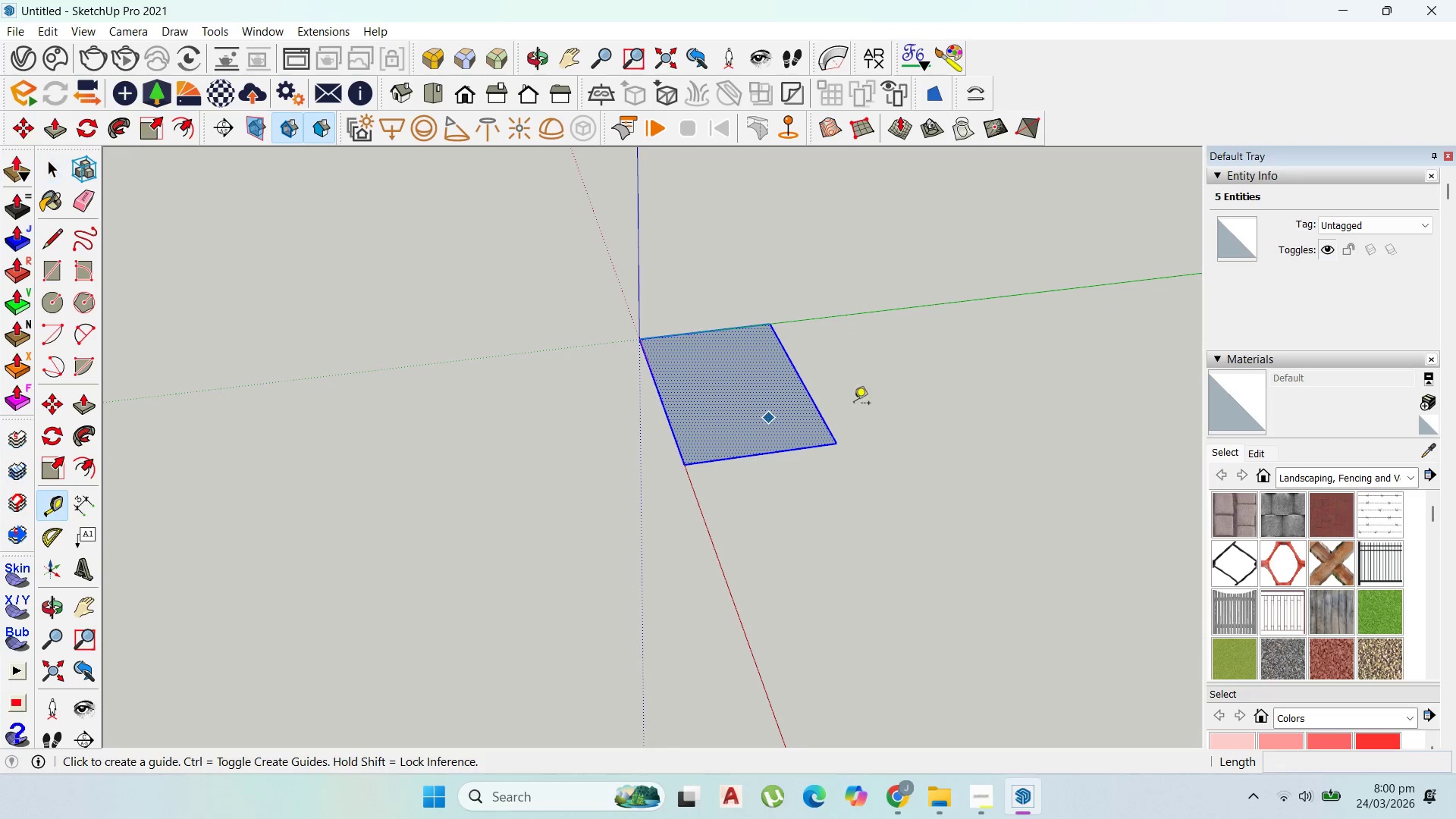 
left_click([709, 324])
 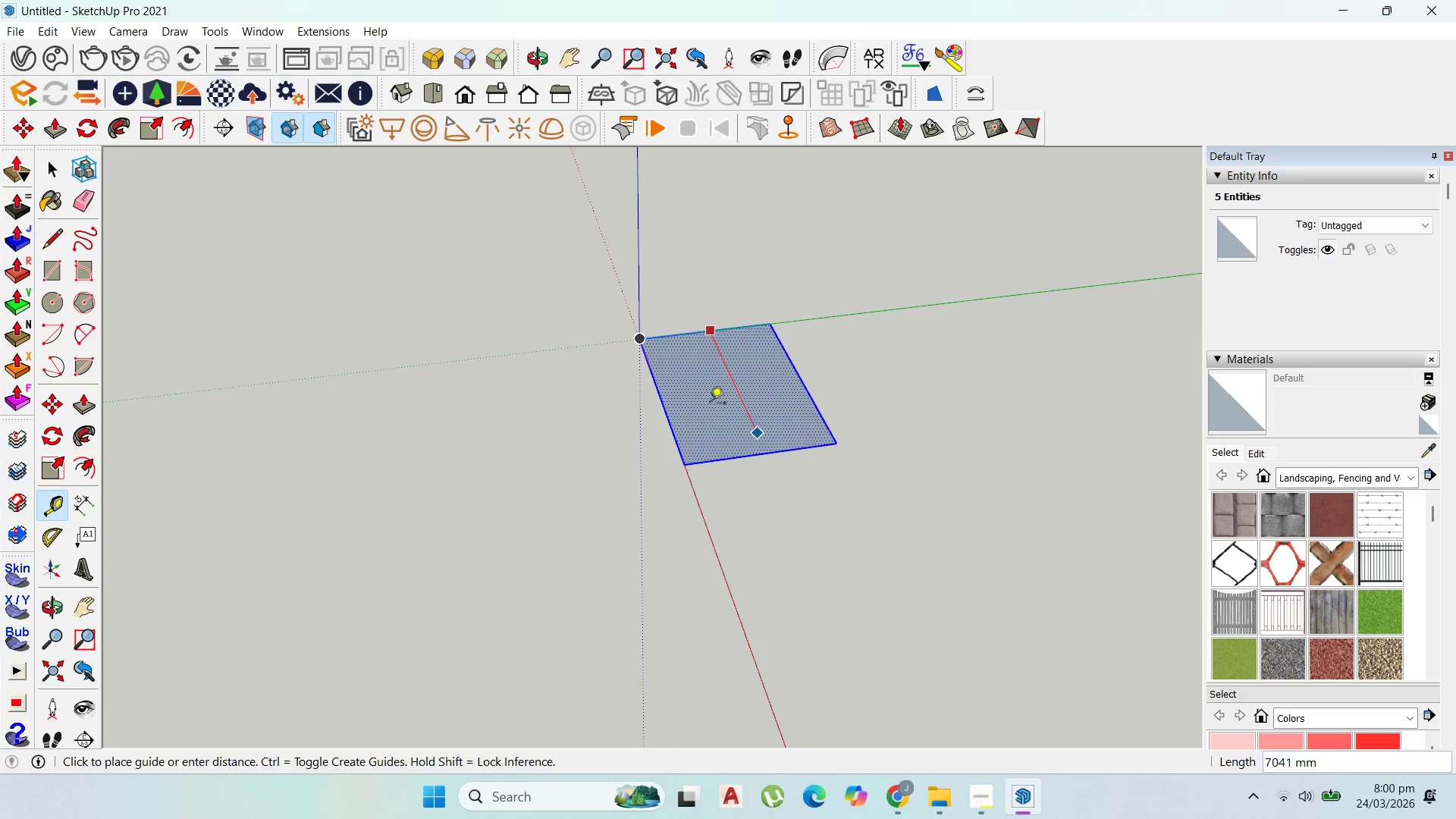 
key(Escape)
 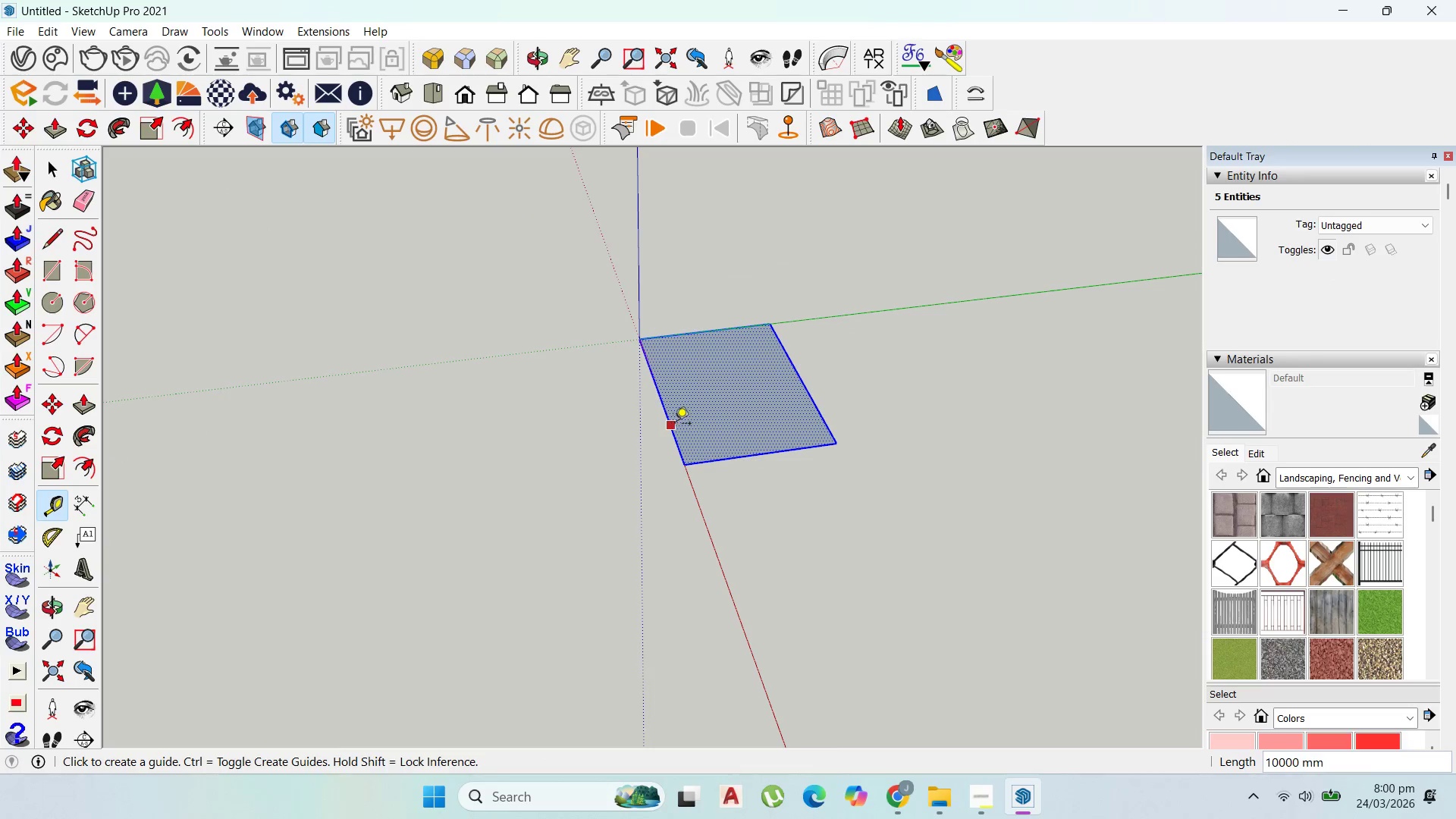 
left_click([675, 425])
 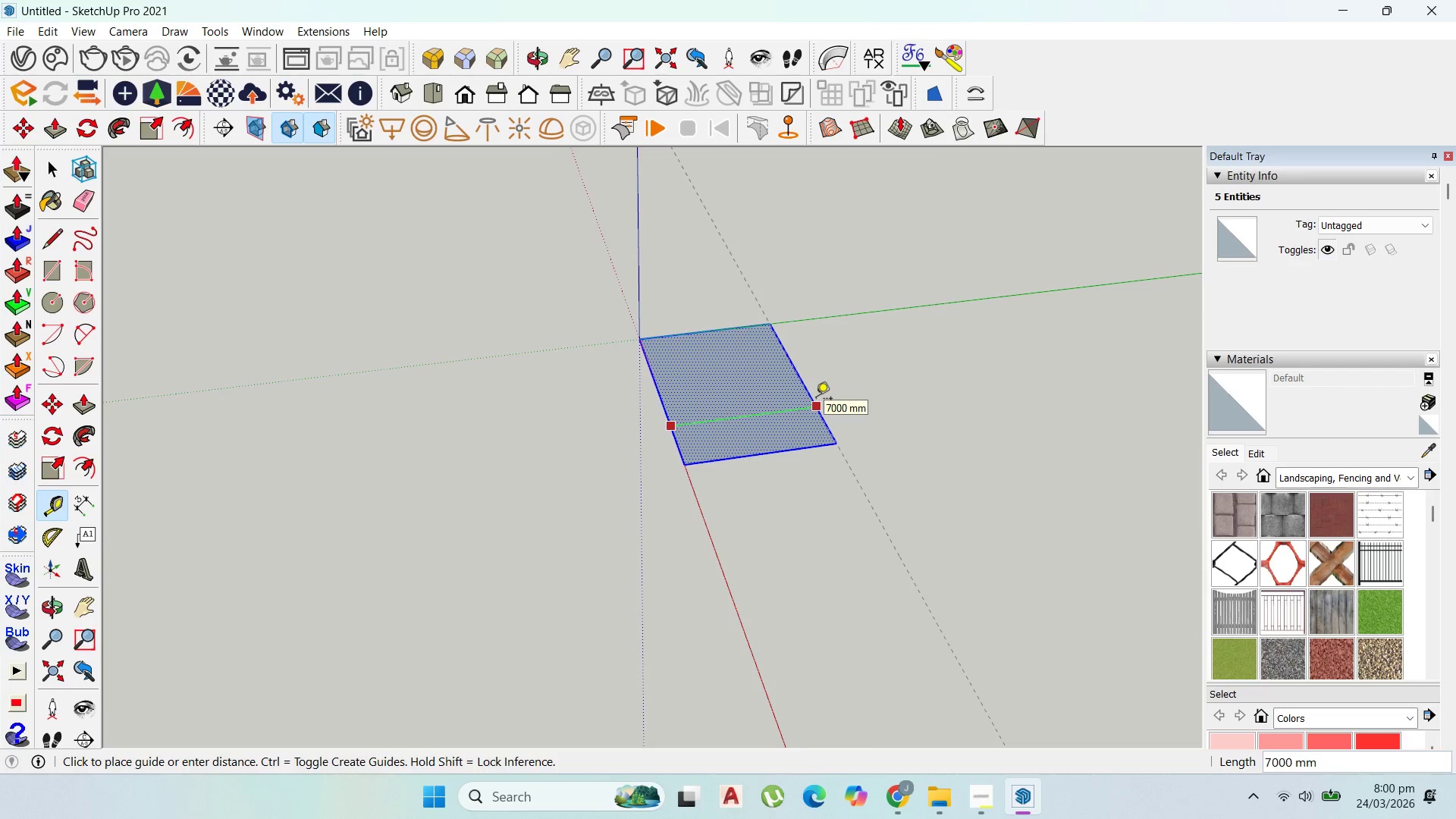 
key(Escape)
 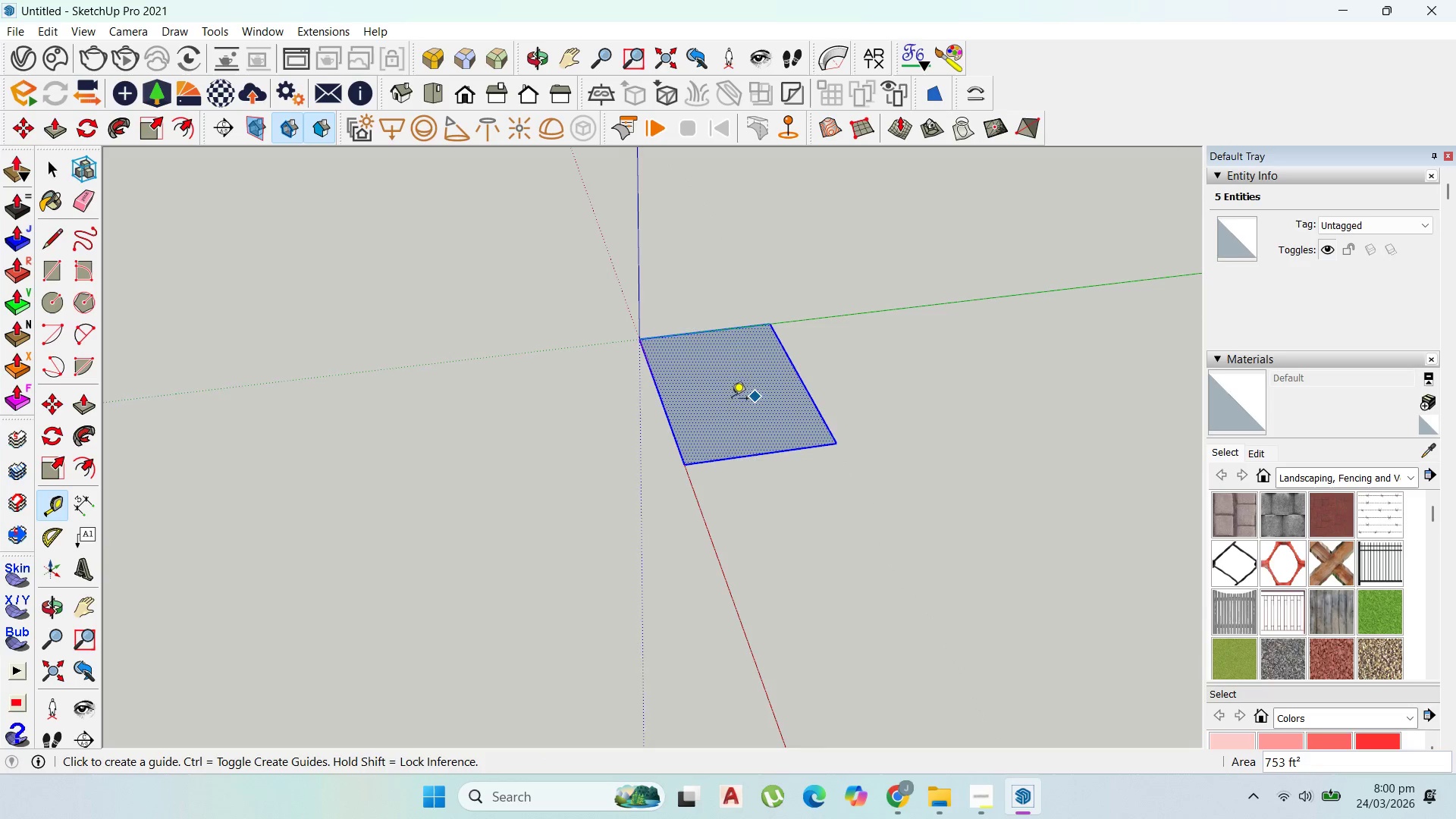 
scroll: coordinate [732, 402], scroll_direction: up, amount: 1.0
 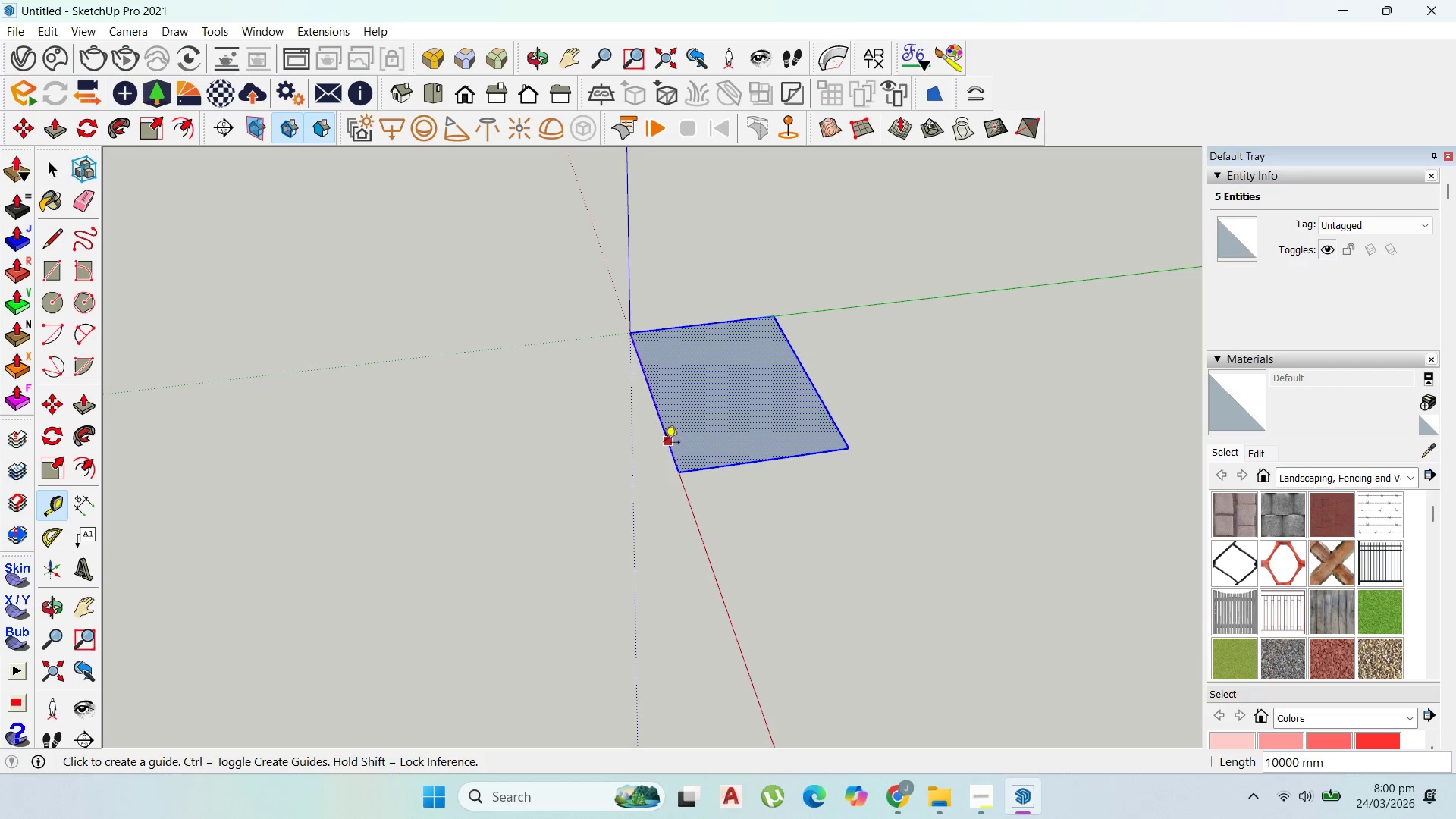 
left_click_drag(start_coordinate=[664, 444], to_coordinate=[670, 444])
 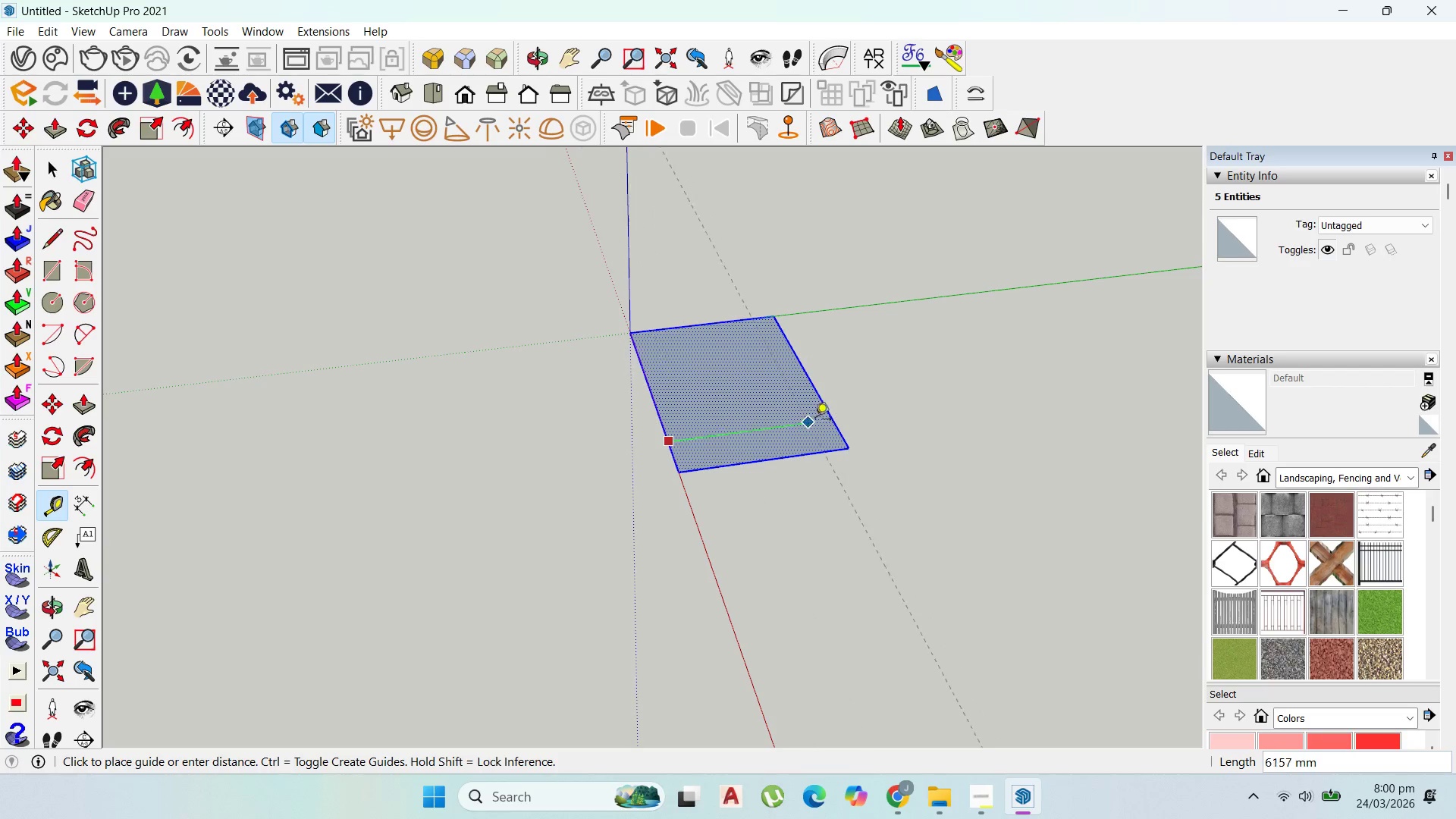 
scroll: coordinate [821, 419], scroll_direction: up, amount: 1.0
 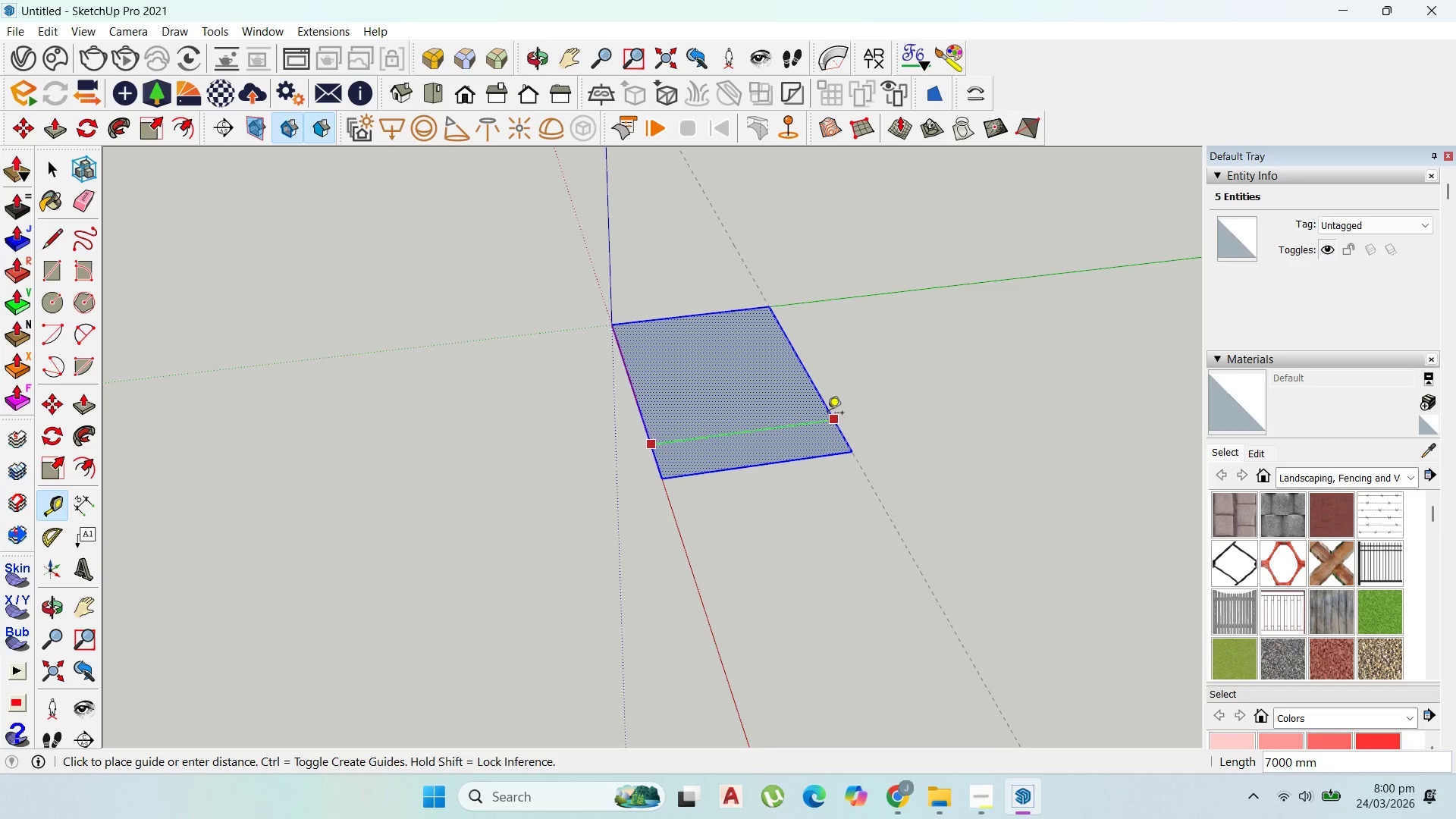 
key(Escape)
 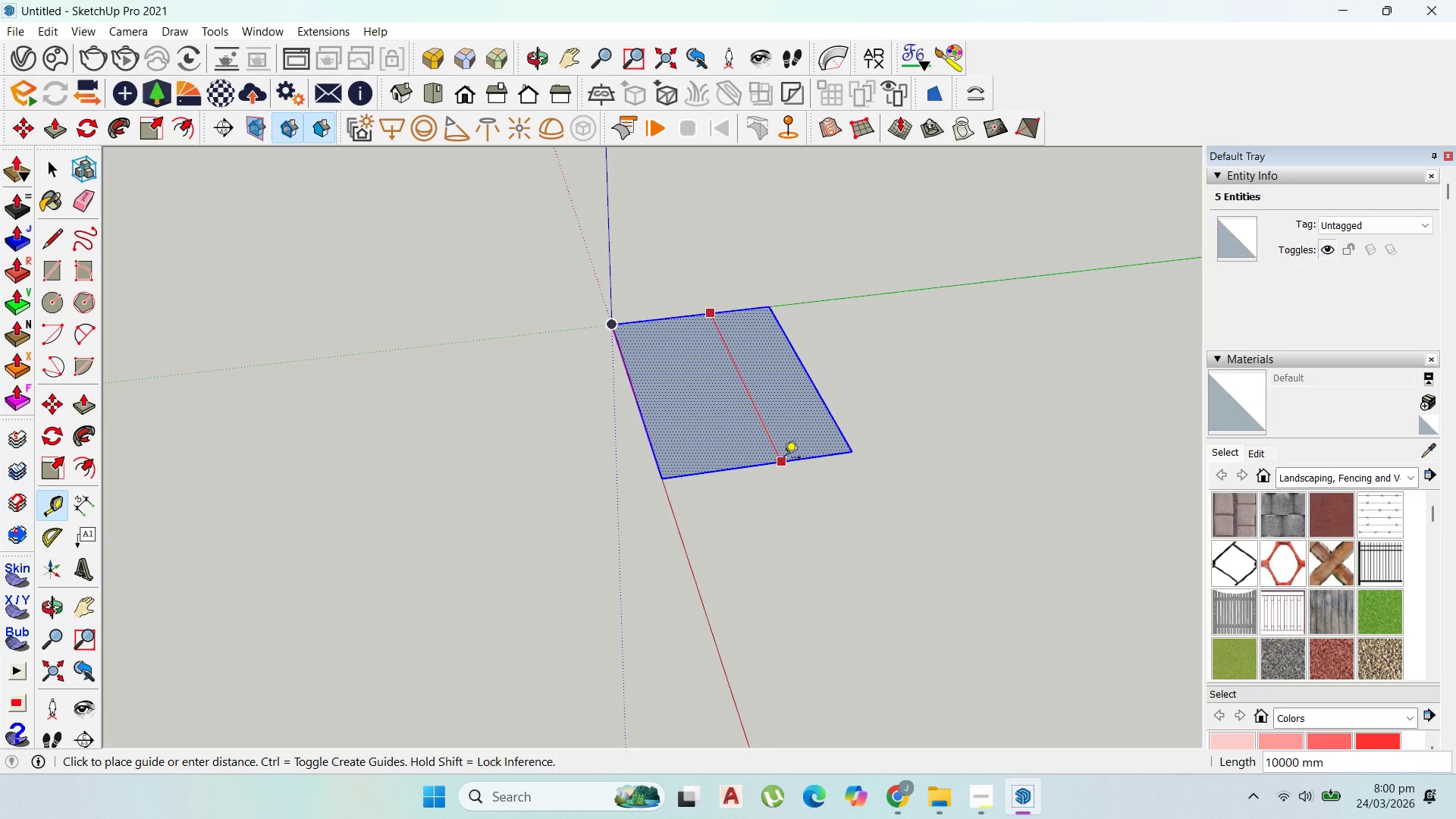 
key(Escape)
 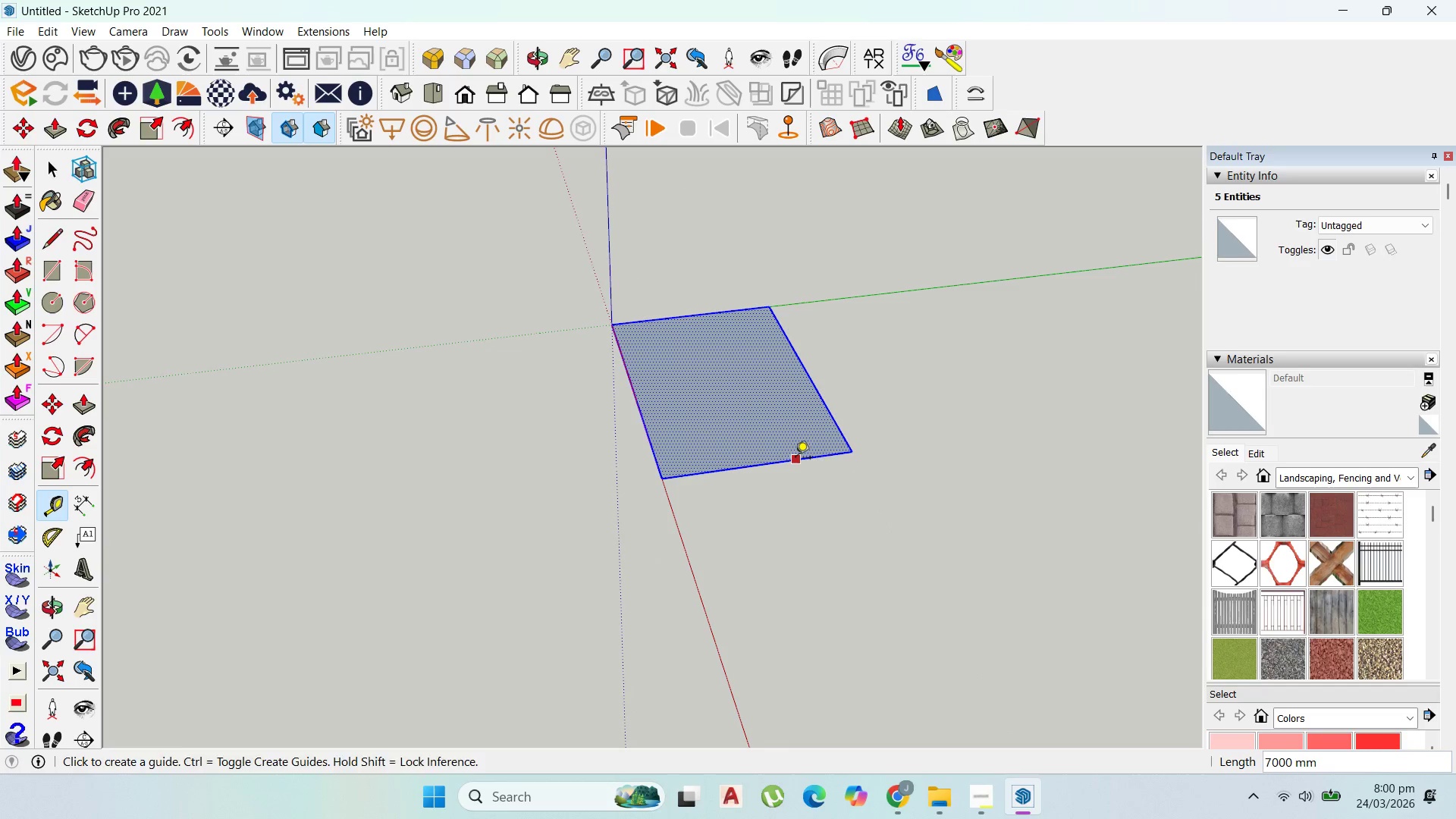 
left_click([795, 458])
 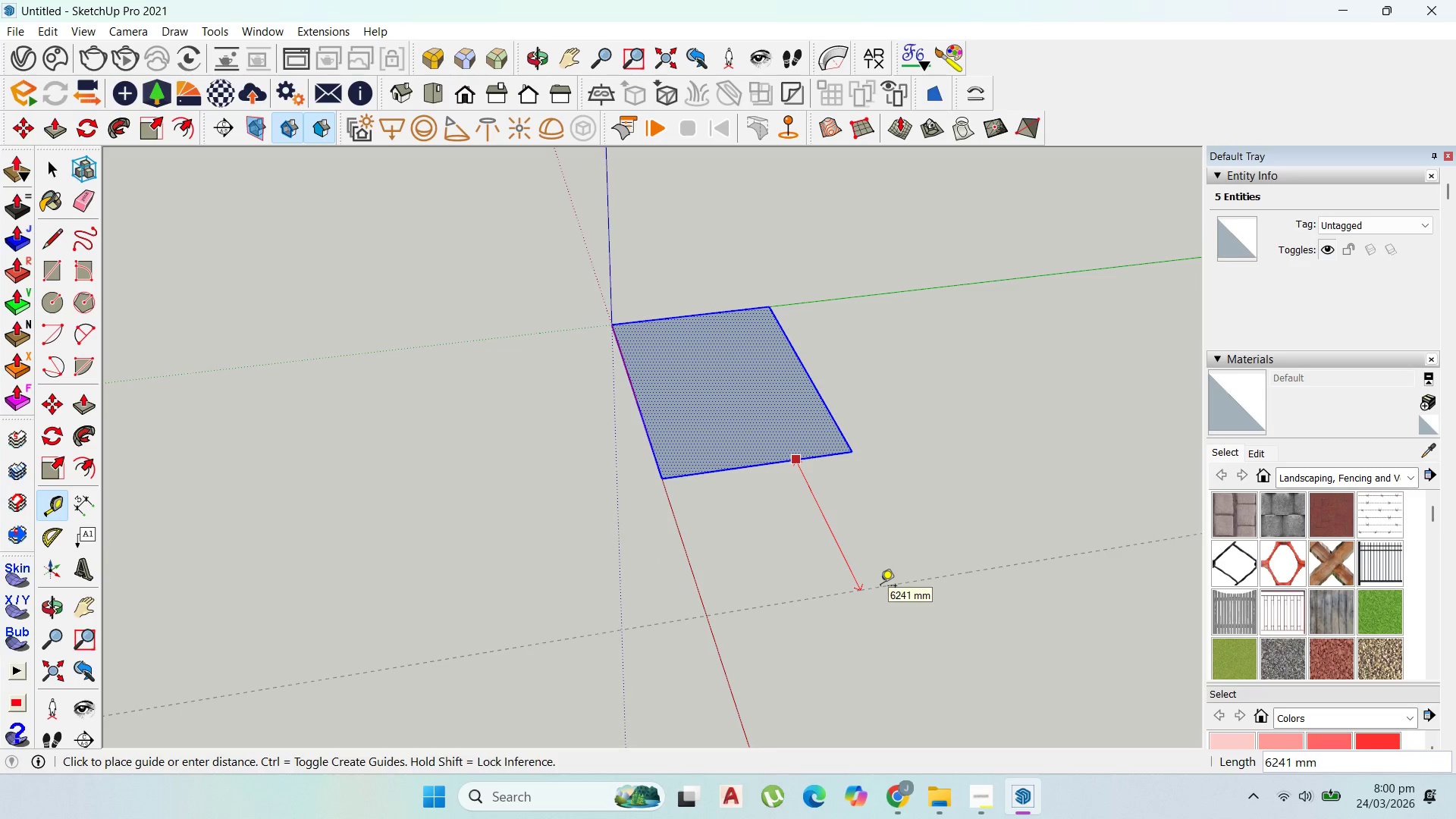 
key(1)
 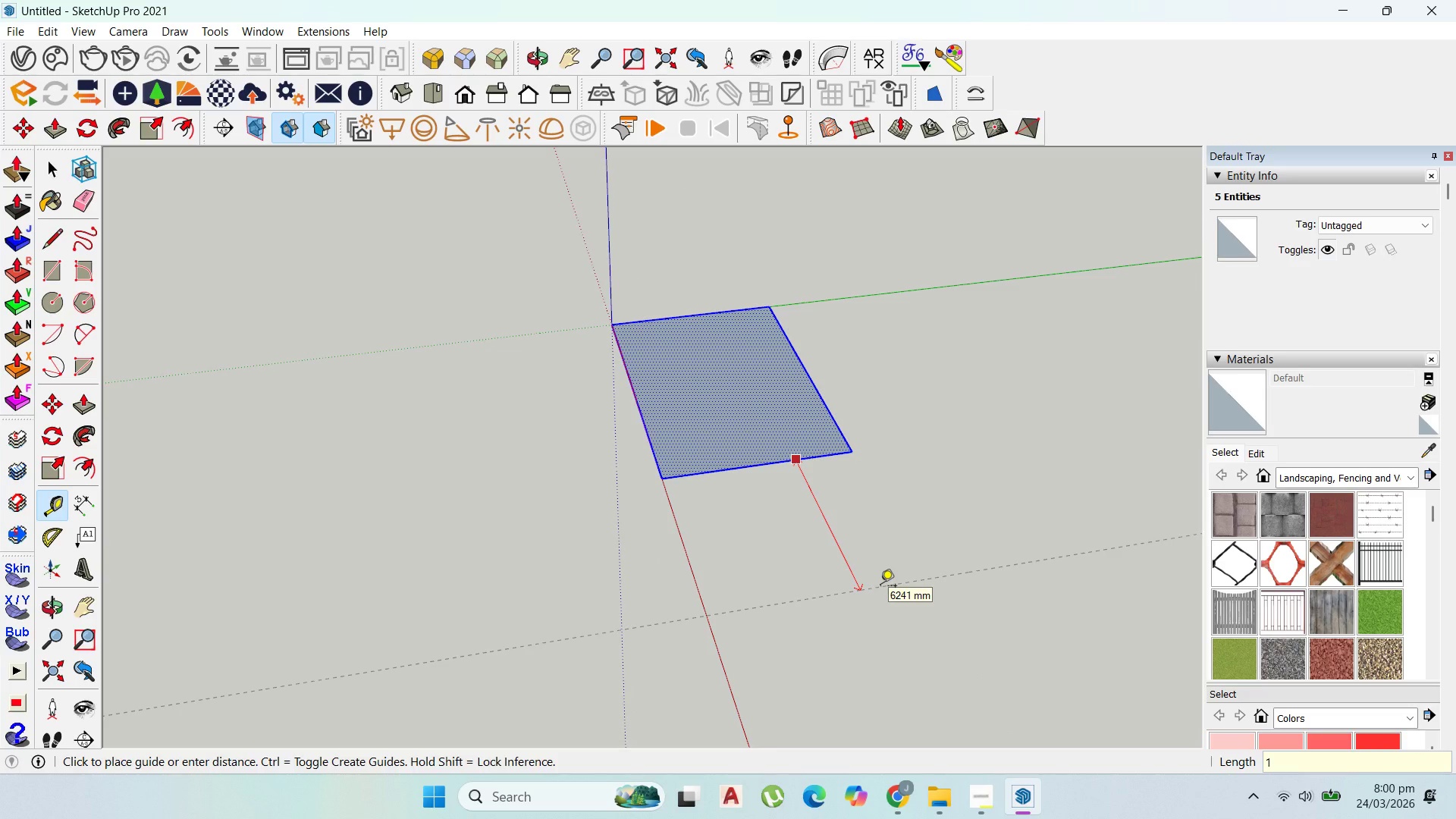 
key(Backspace)
 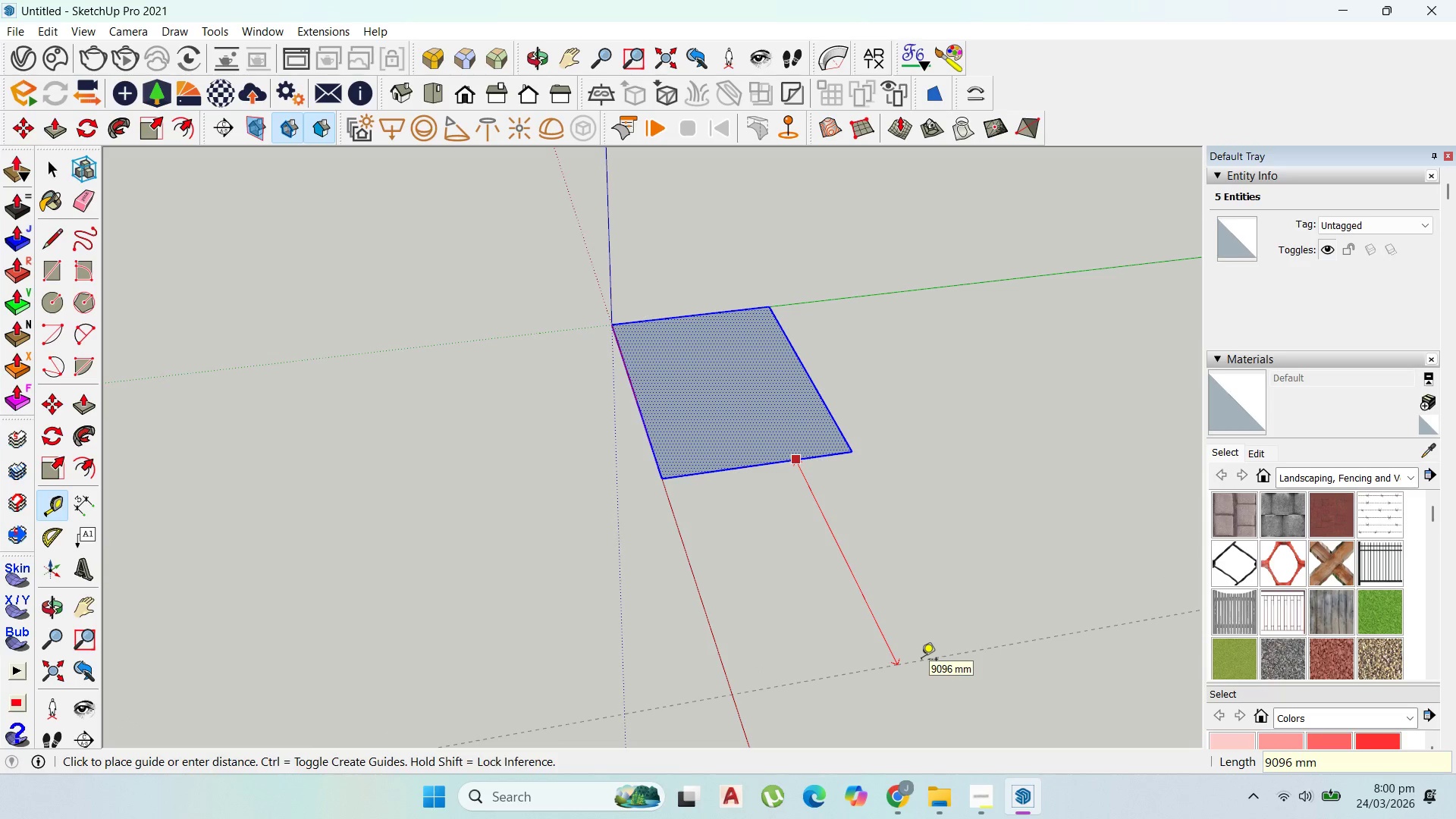 
type(10000)
 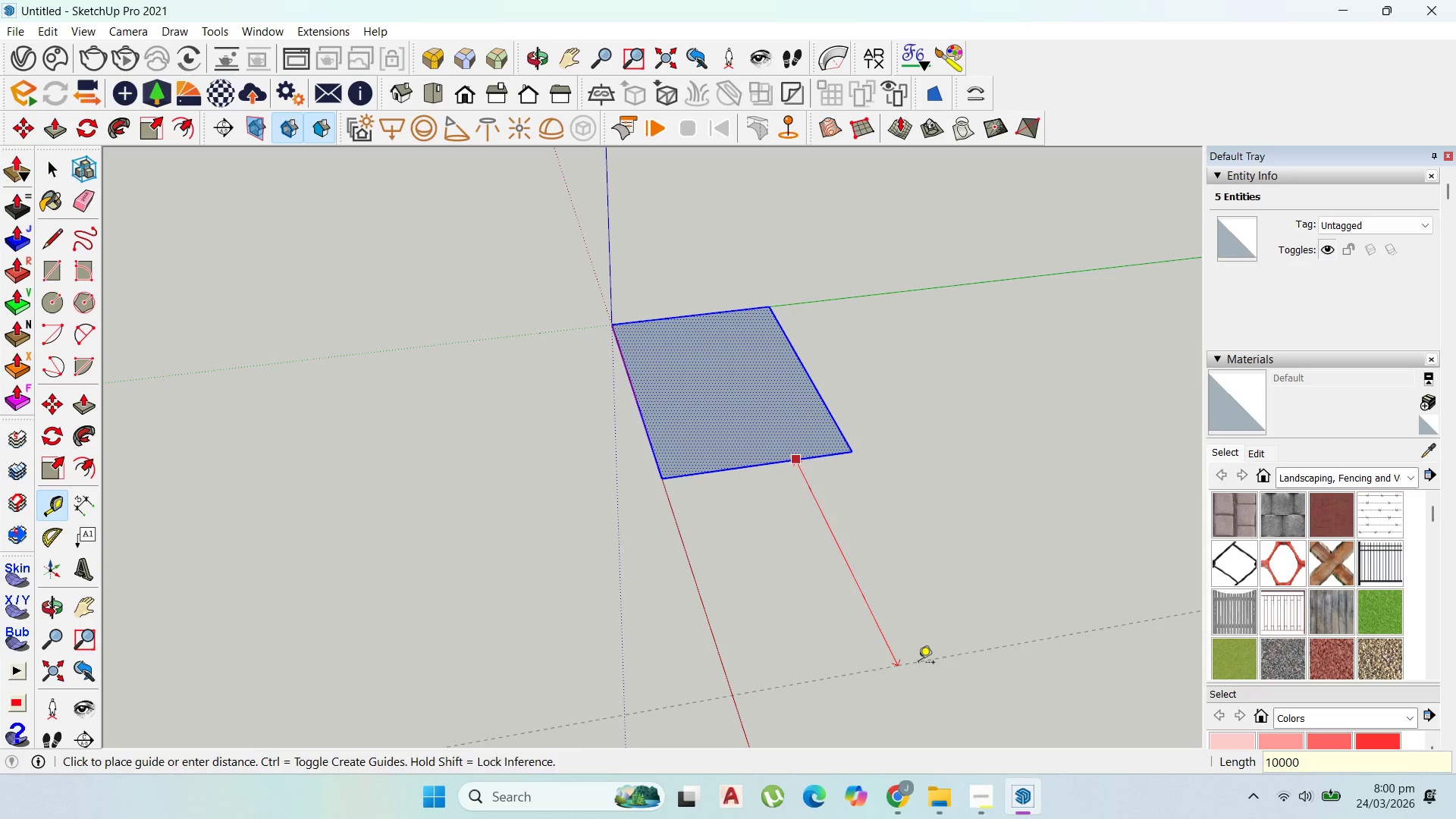 
key(Enter)
 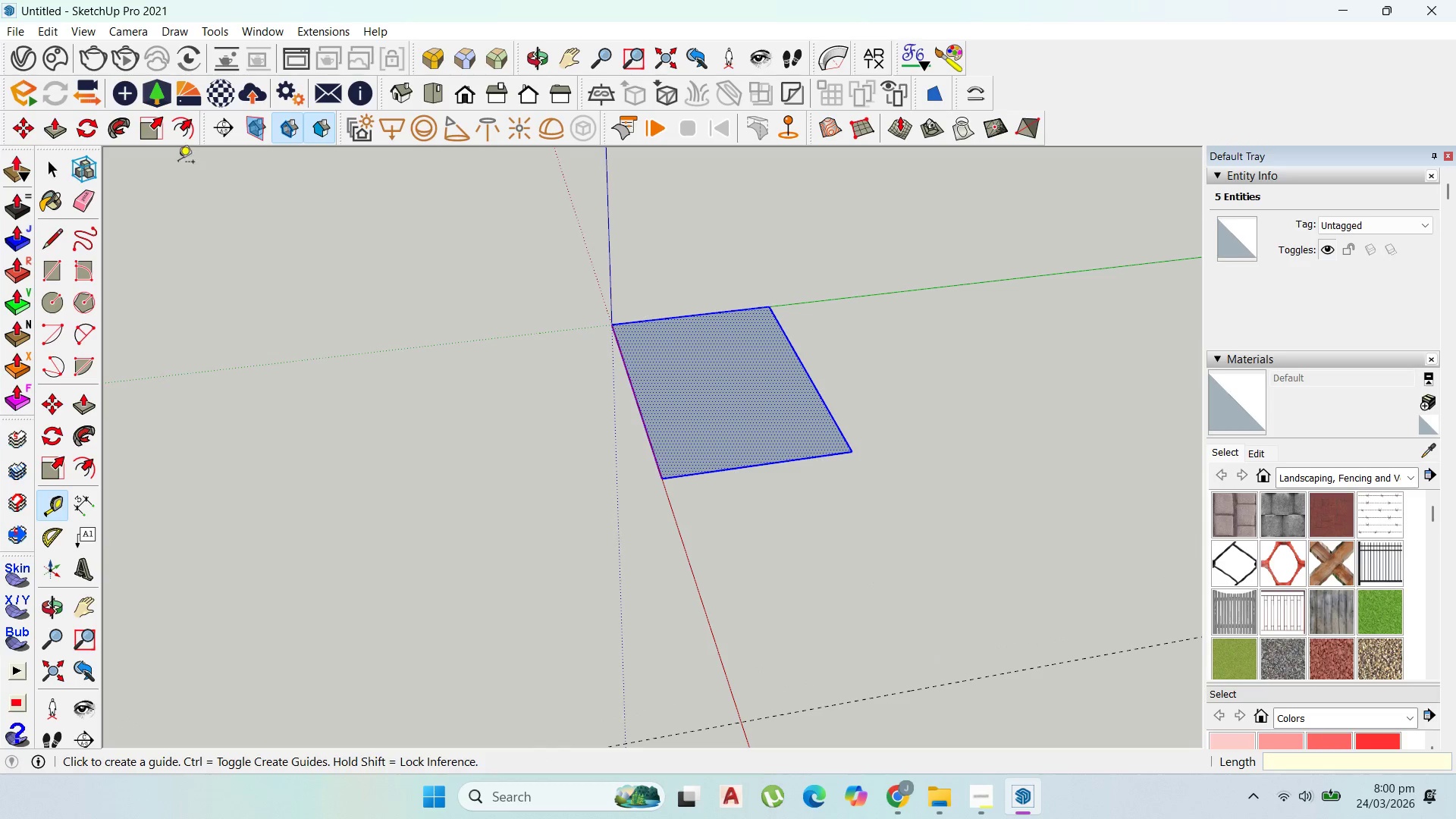 
left_click([155, 136])
 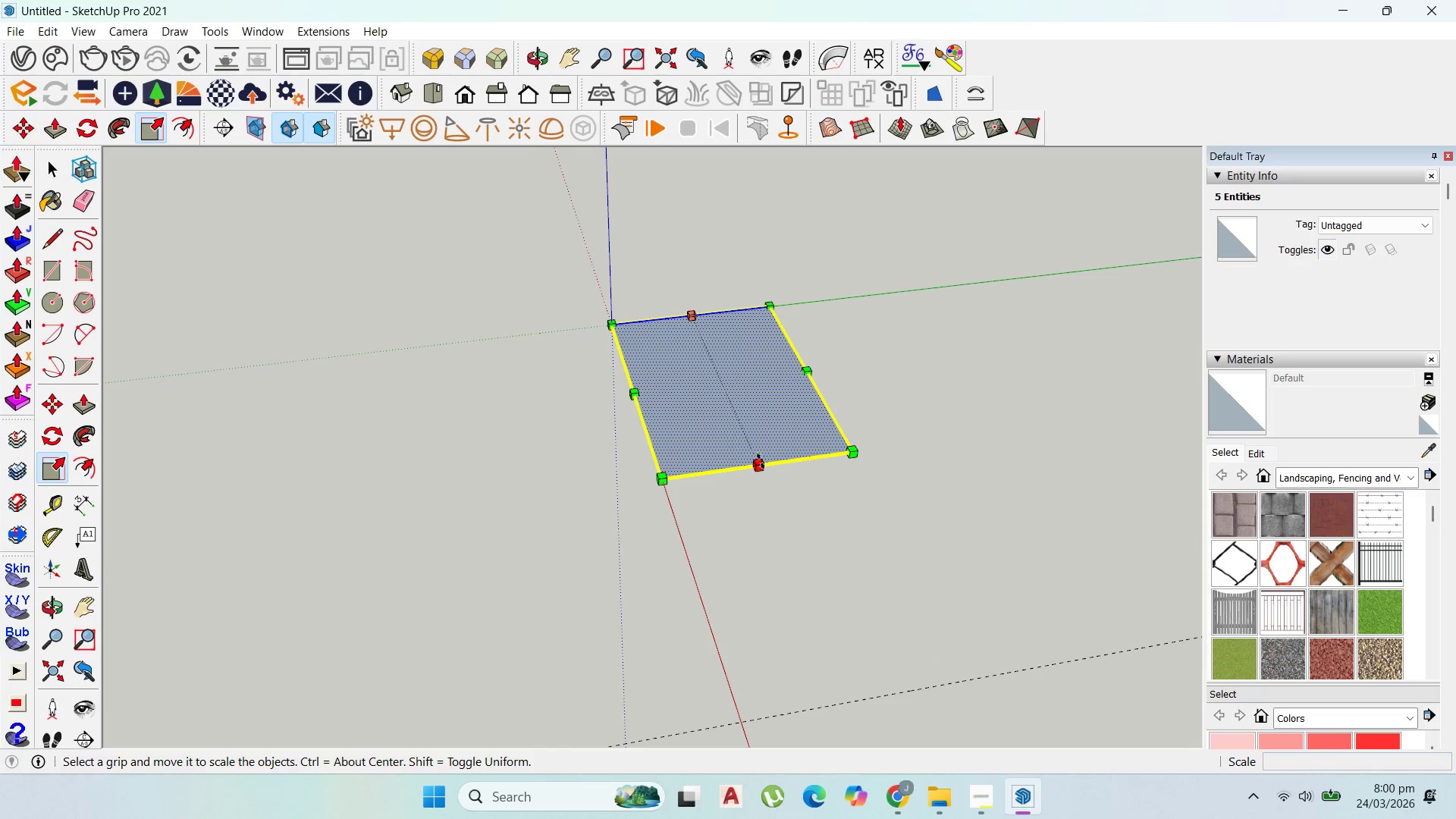 
left_click_drag(start_coordinate=[763, 468], to_coordinate=[864, 712])
 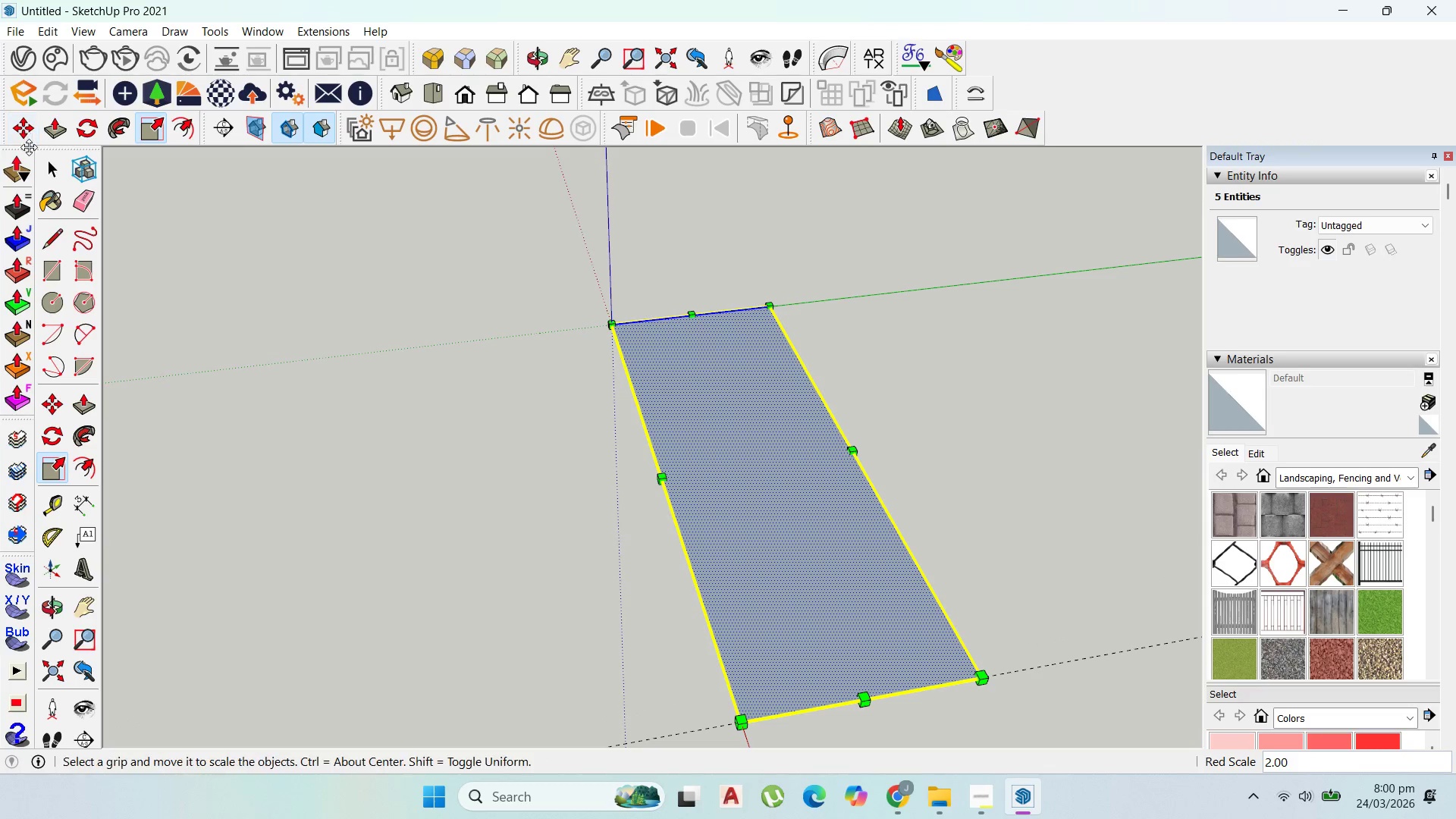 
left_click([42, 160])
 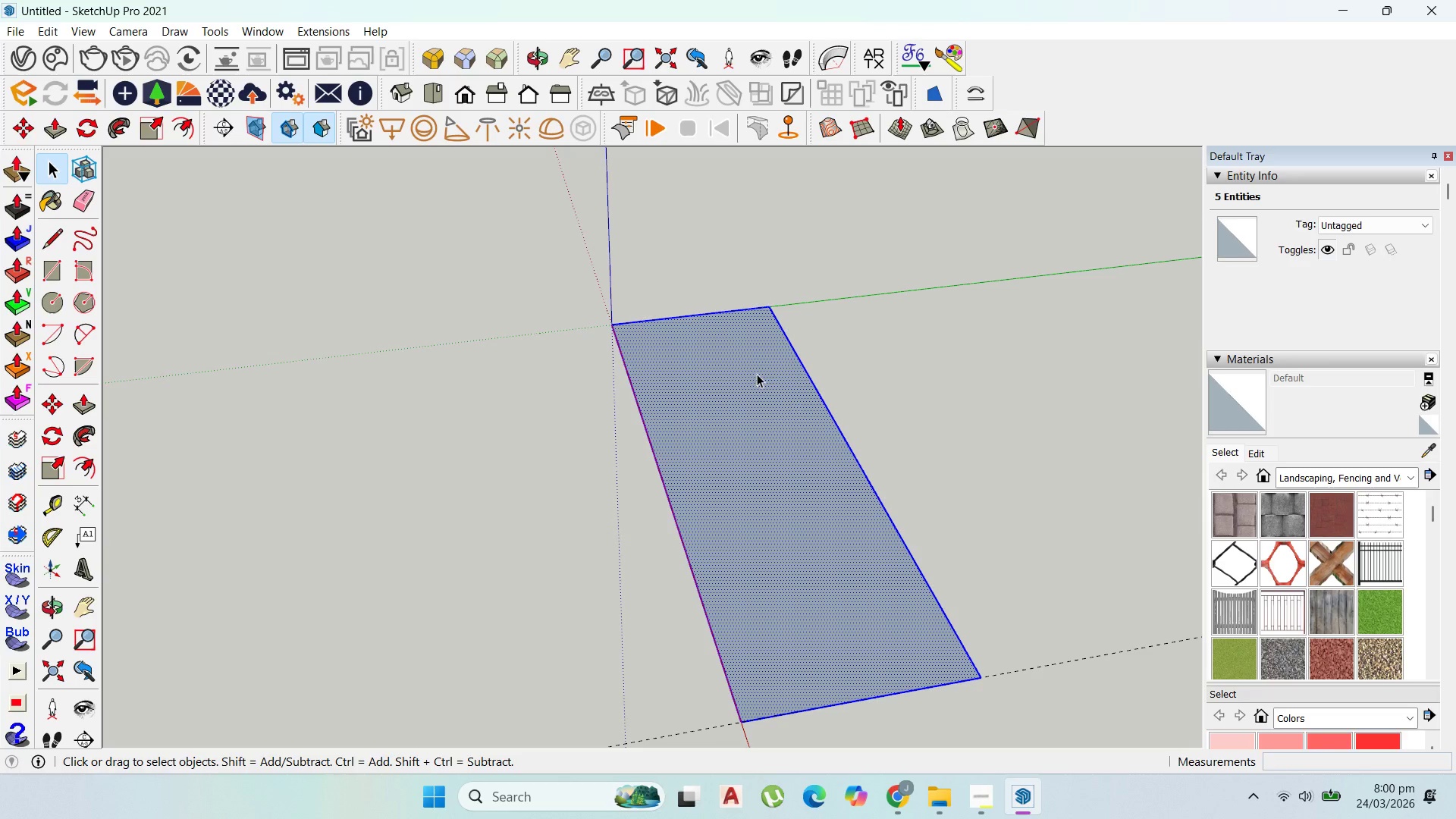 
left_click([792, 403])
 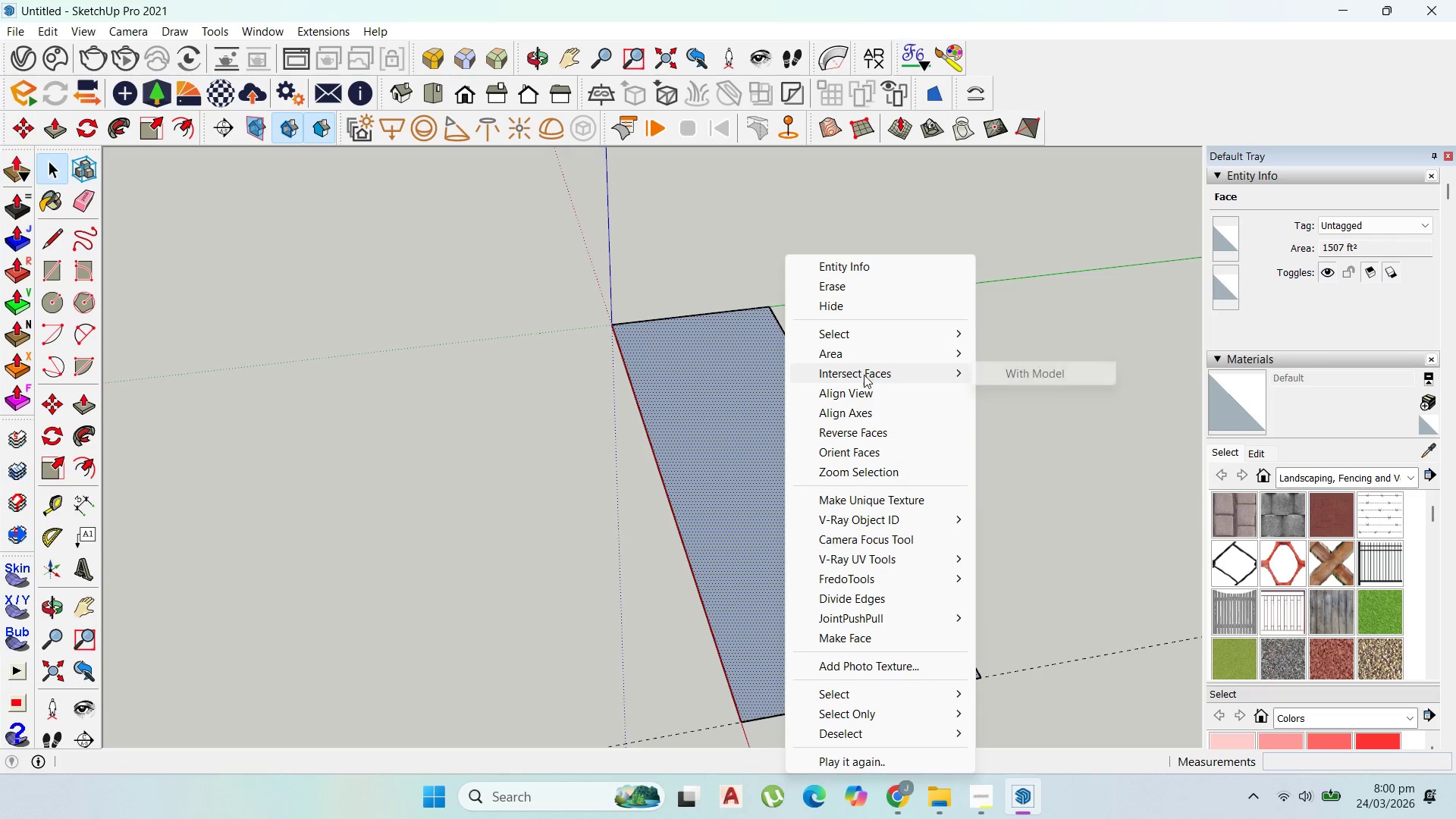 
left_click([874, 362])
 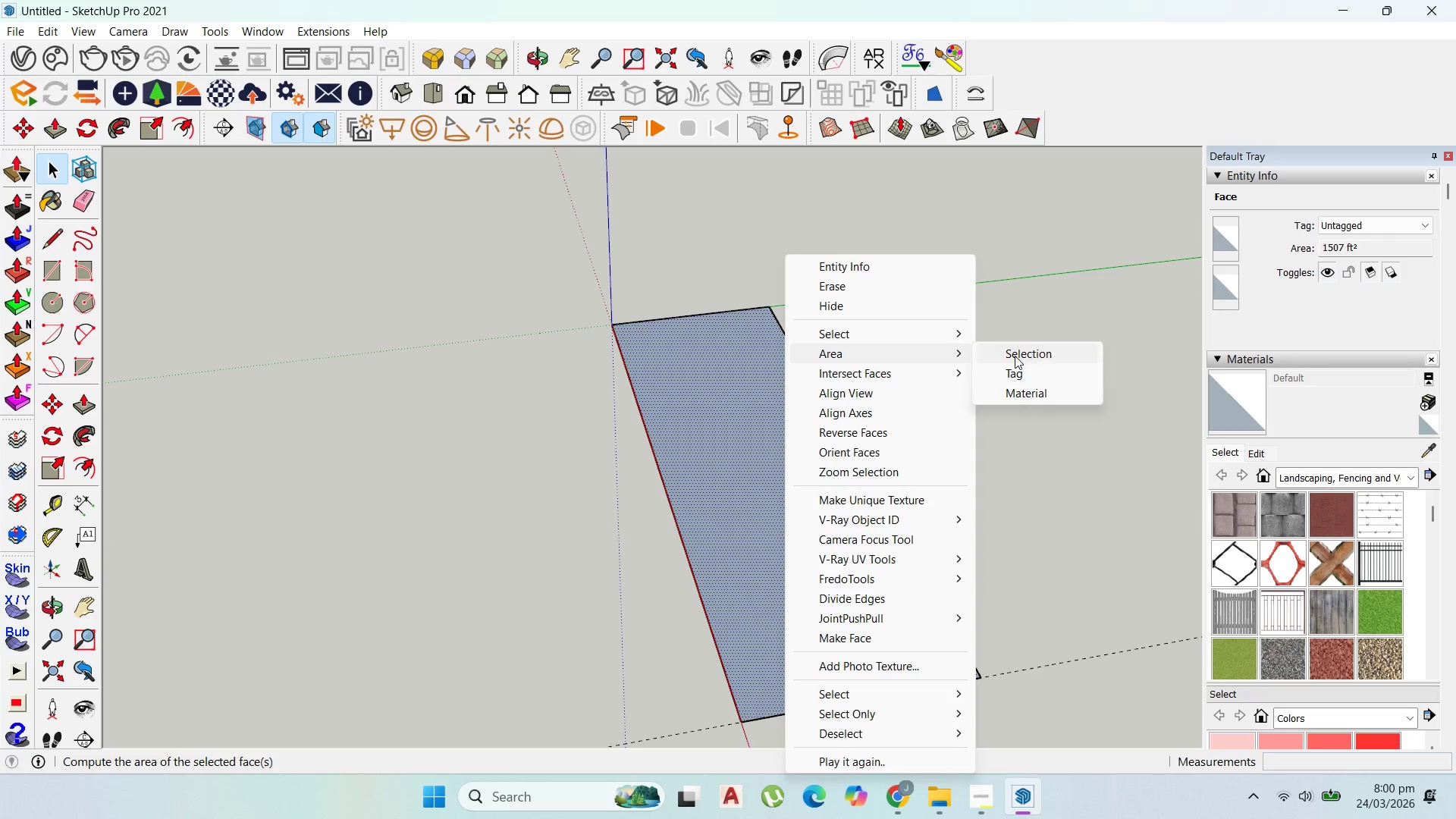 
left_click([1015, 356])
 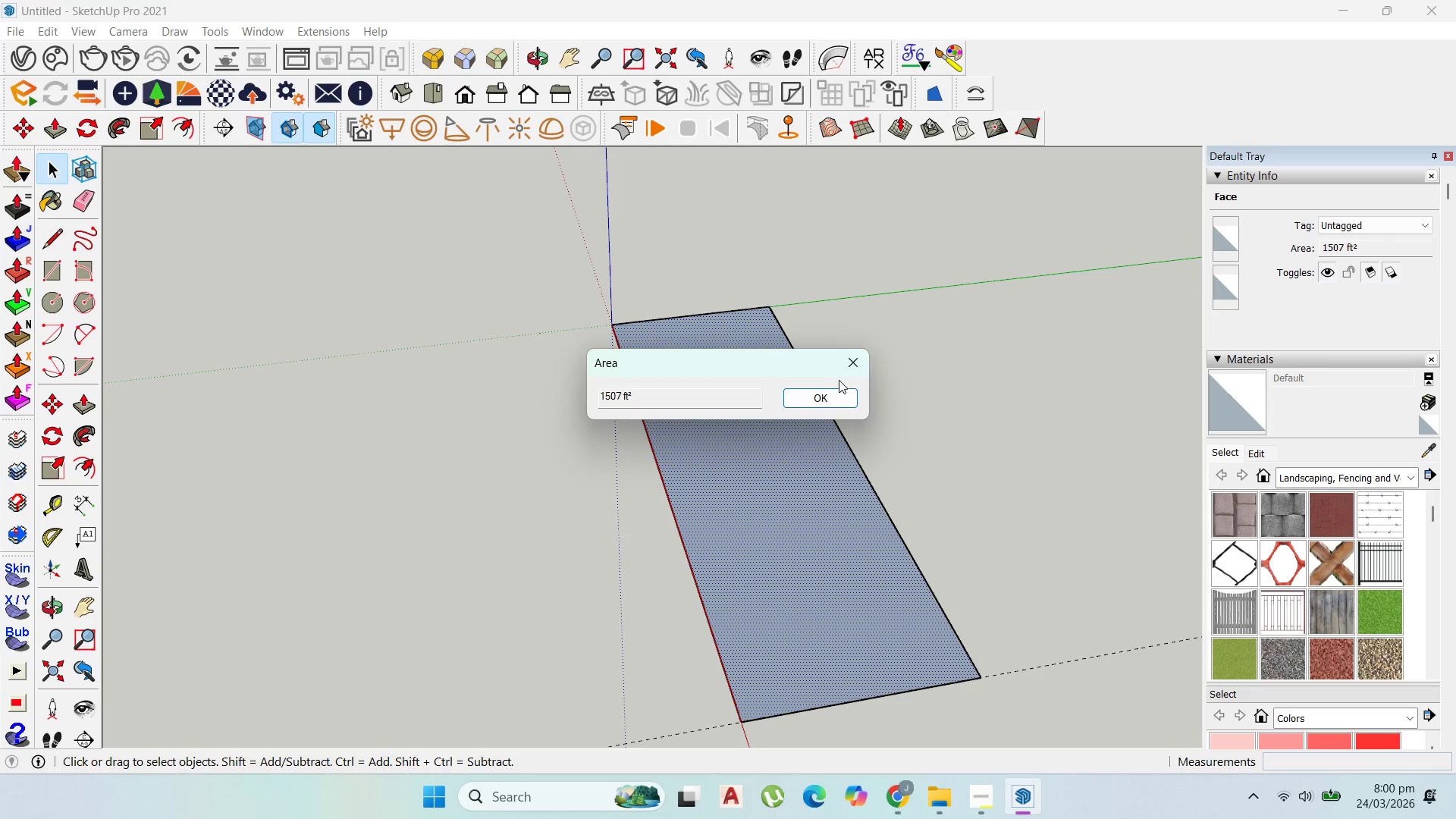 
left_click([850, 374])
 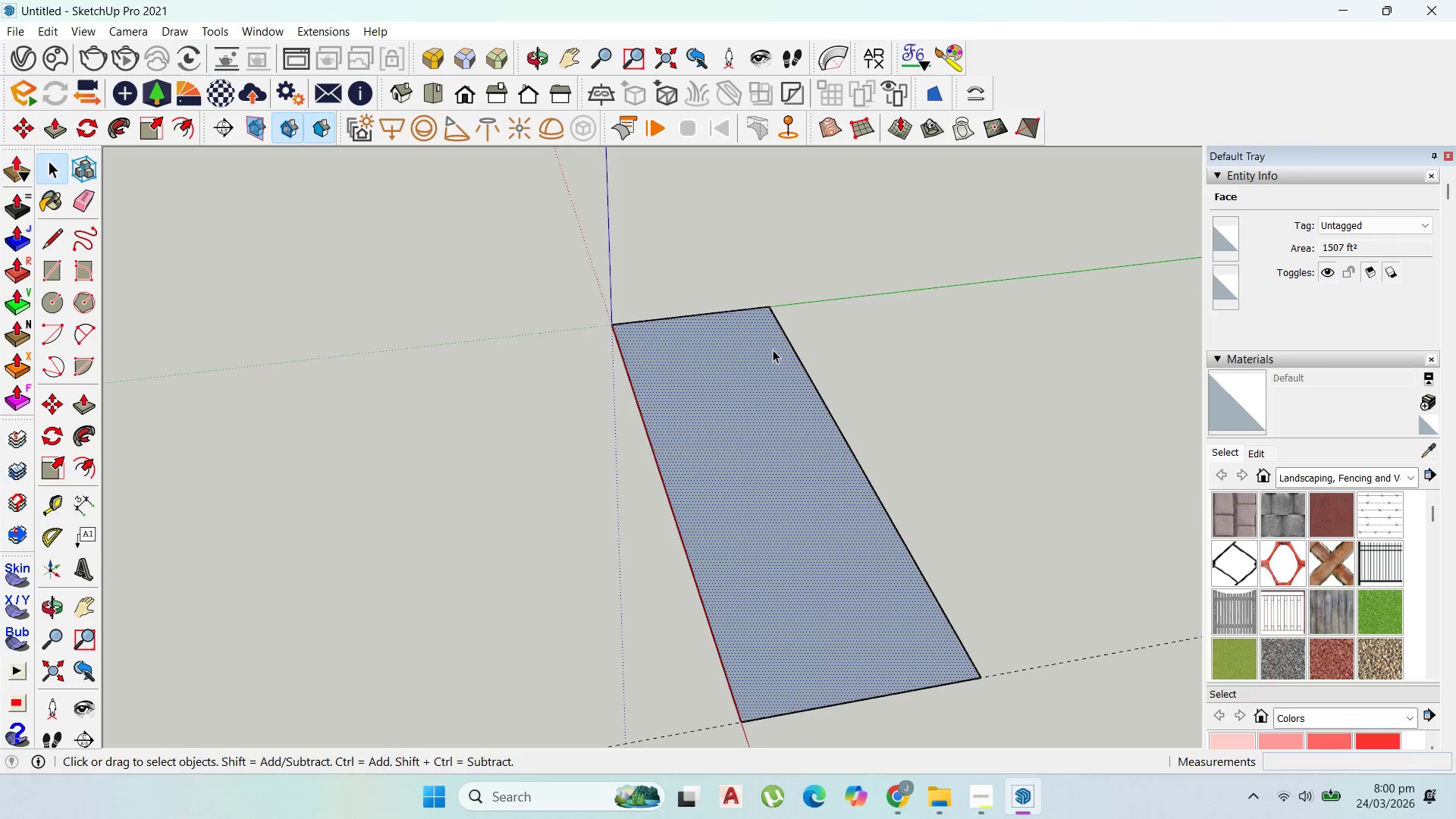 
scroll: coordinate [843, 489], scroll_direction: down, amount: 3.0
 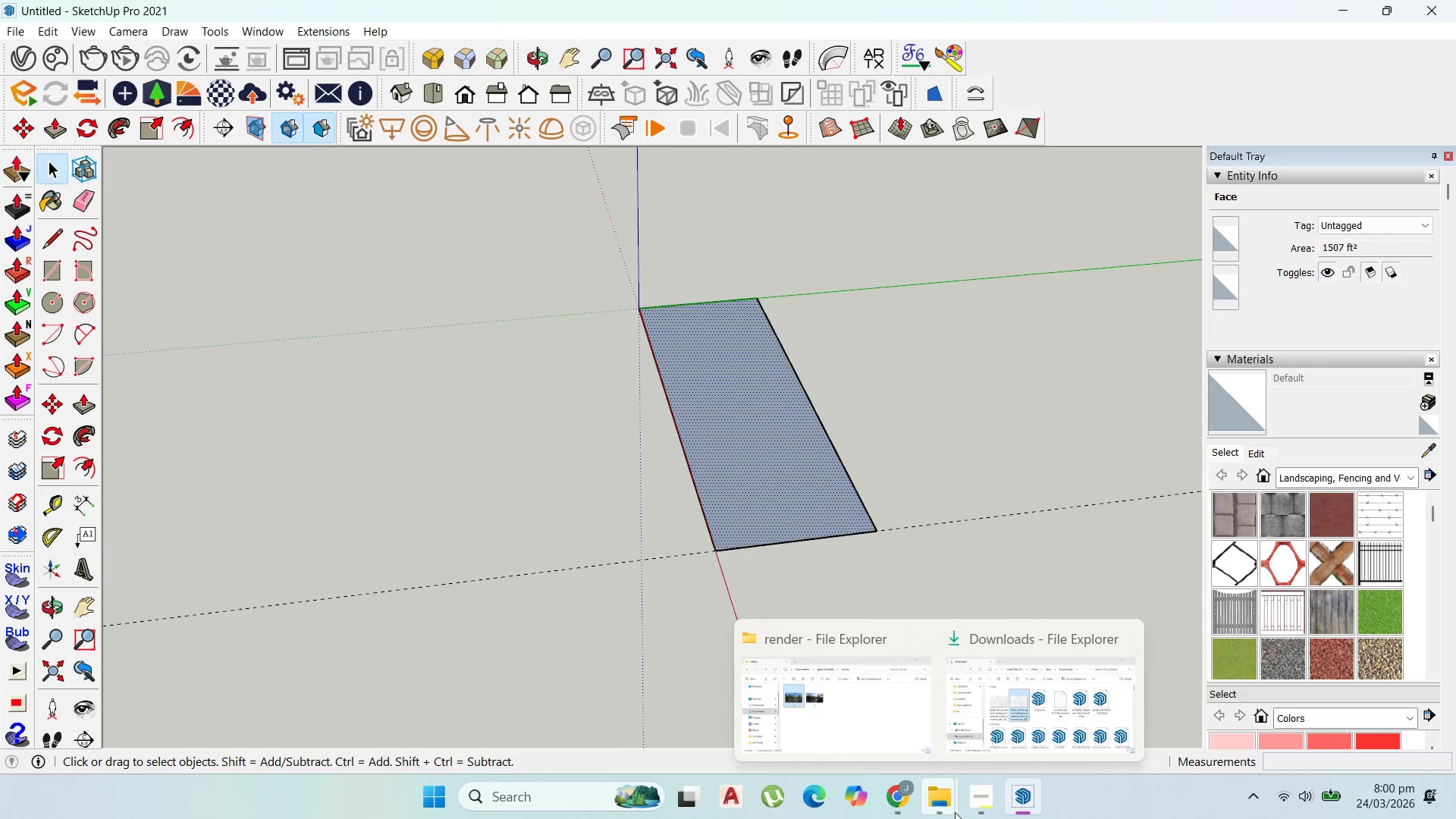 
left_click([977, 803])